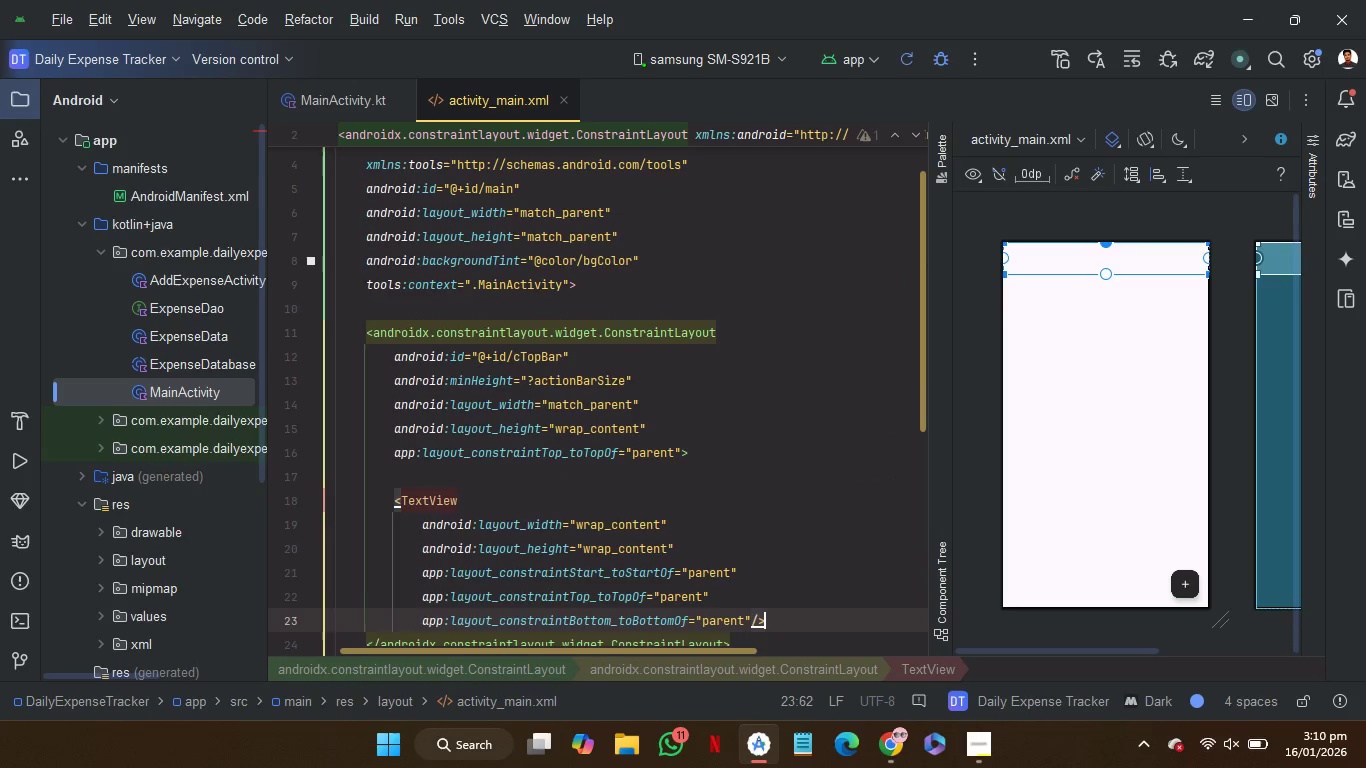 
key(ArrowUp)
 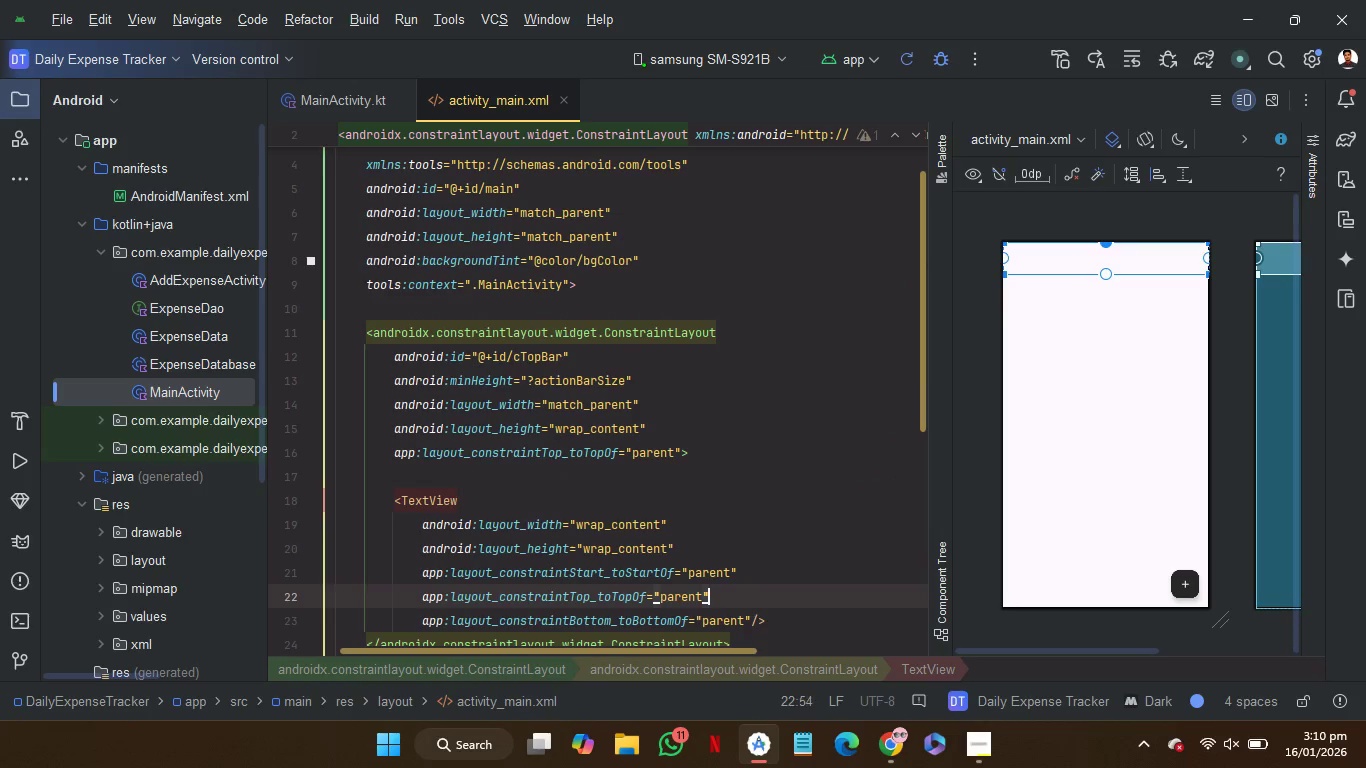 
key(ArrowUp)
 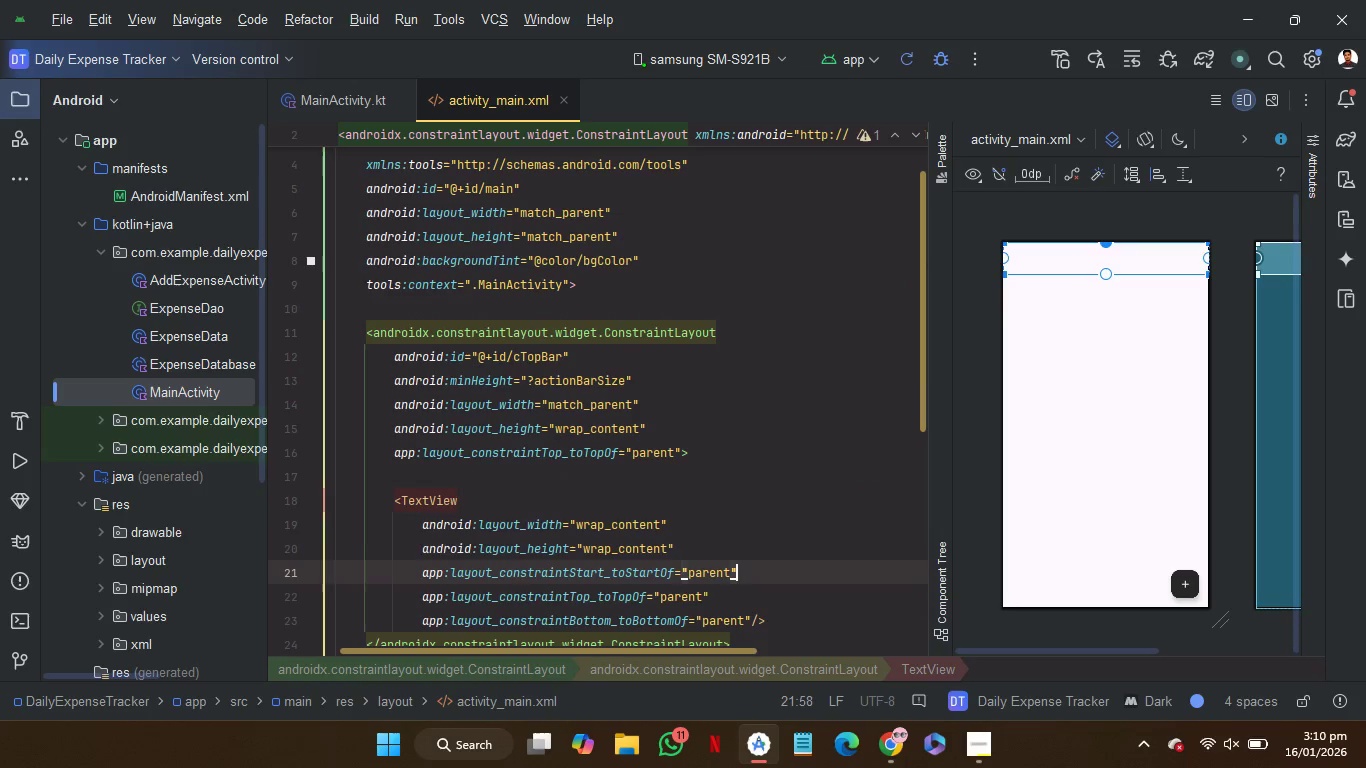 
key(ArrowUp)
 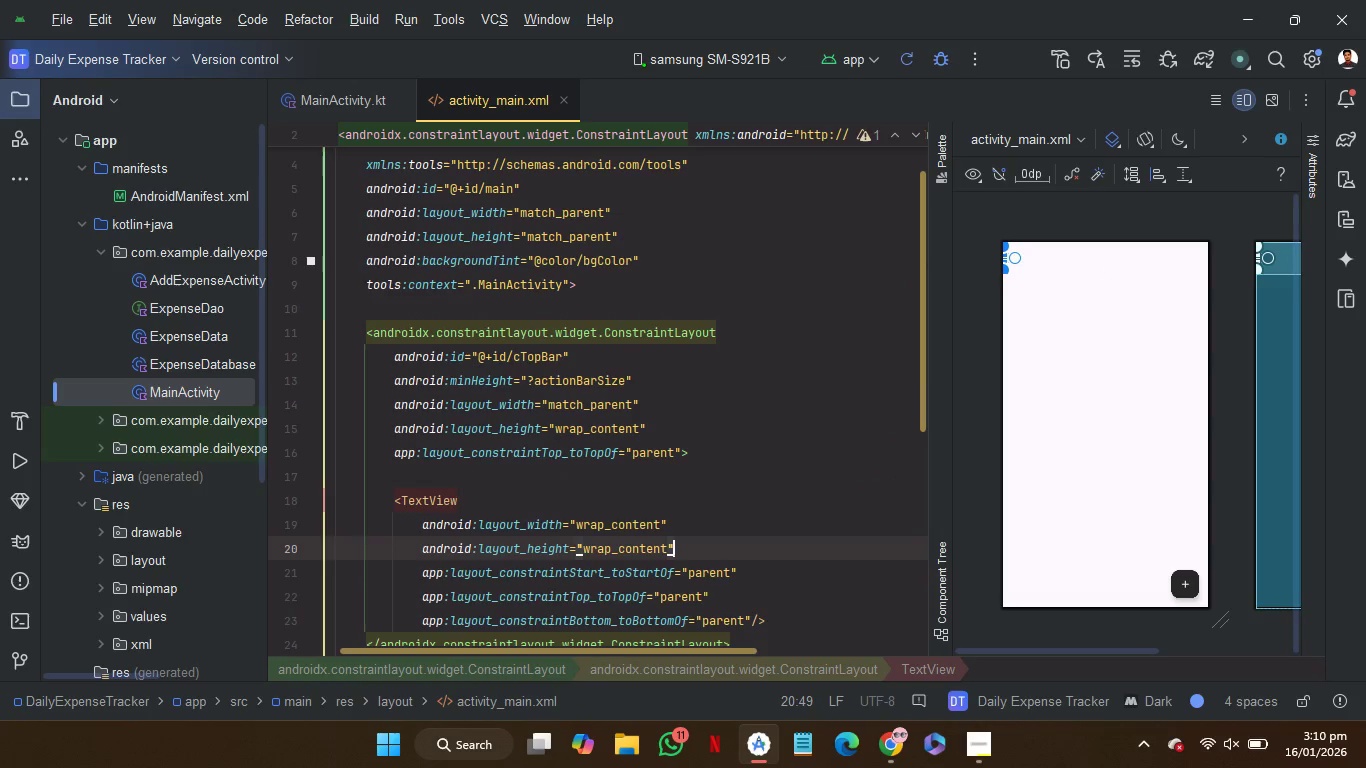 
key(Enter)
 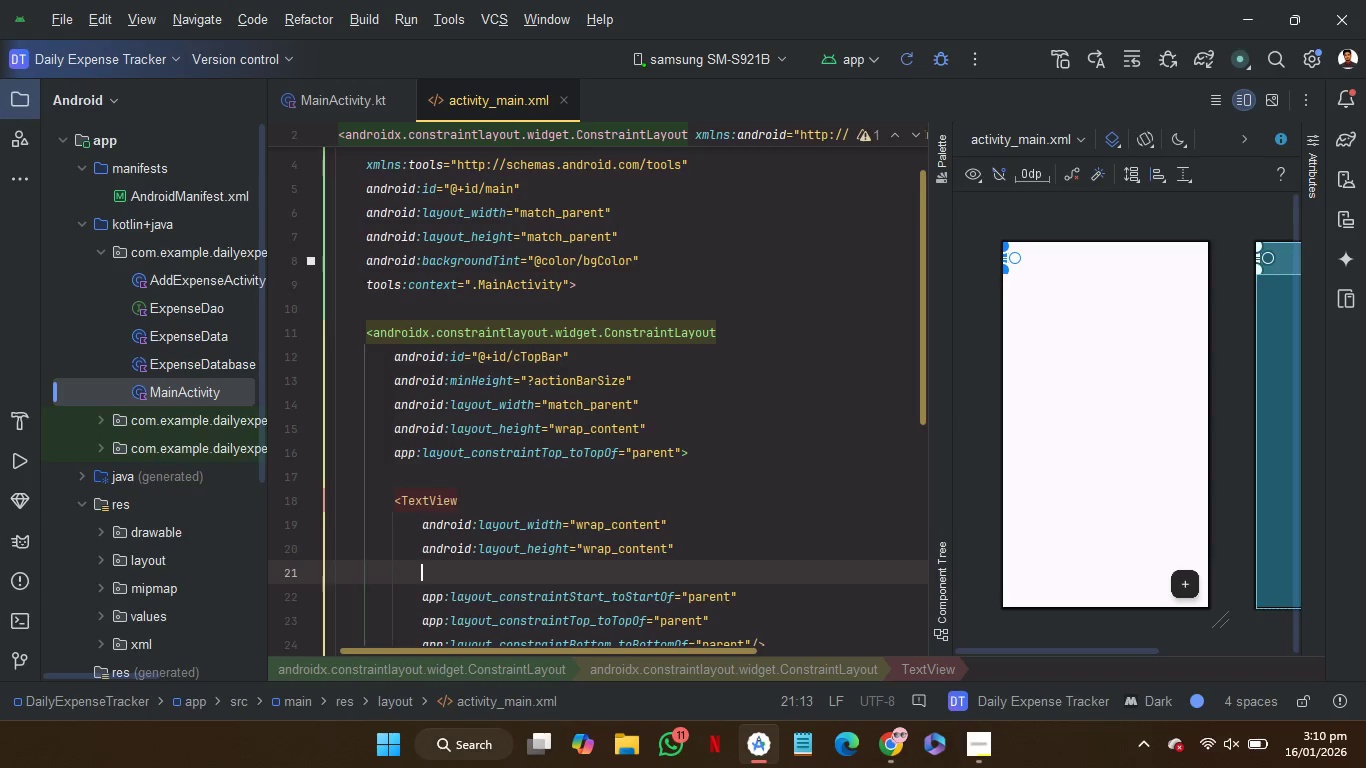 
key(T)
 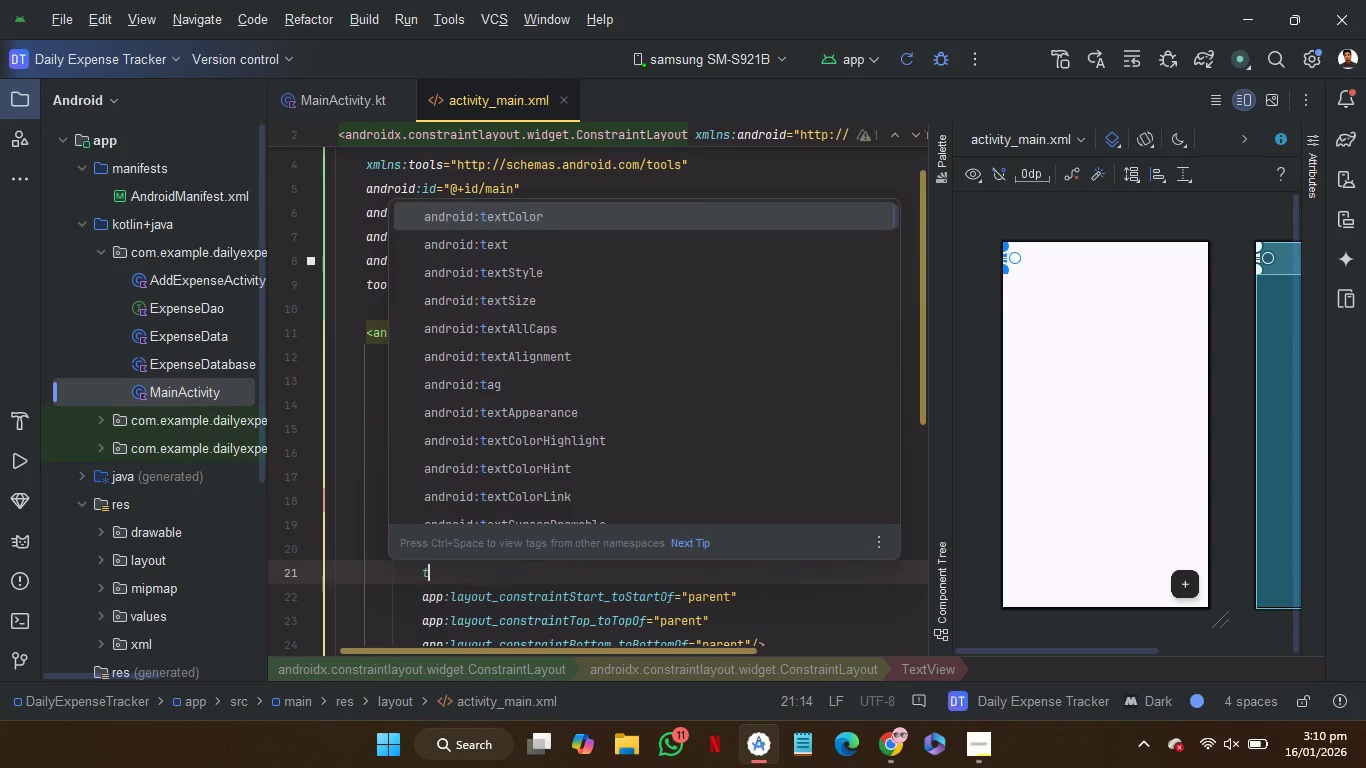 
key(ArrowDown)
 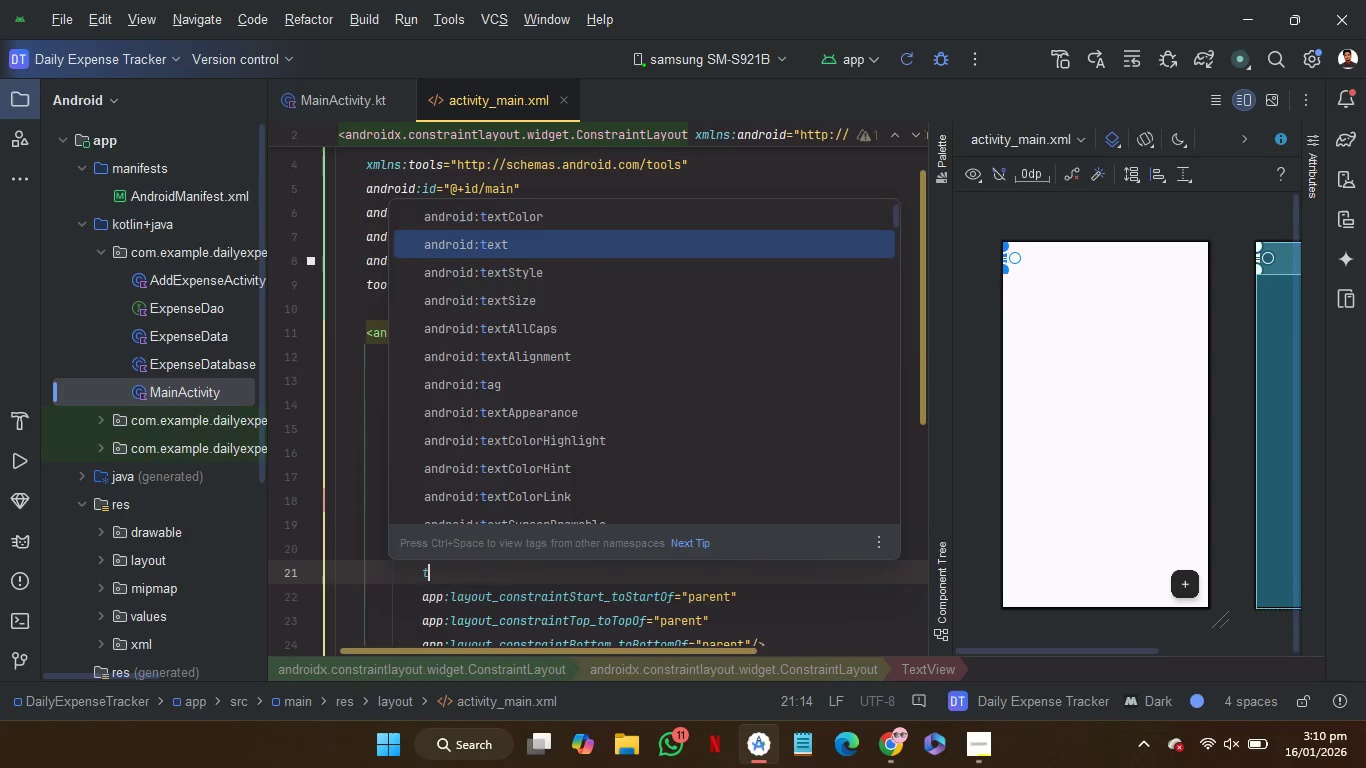 
key(Enter)
 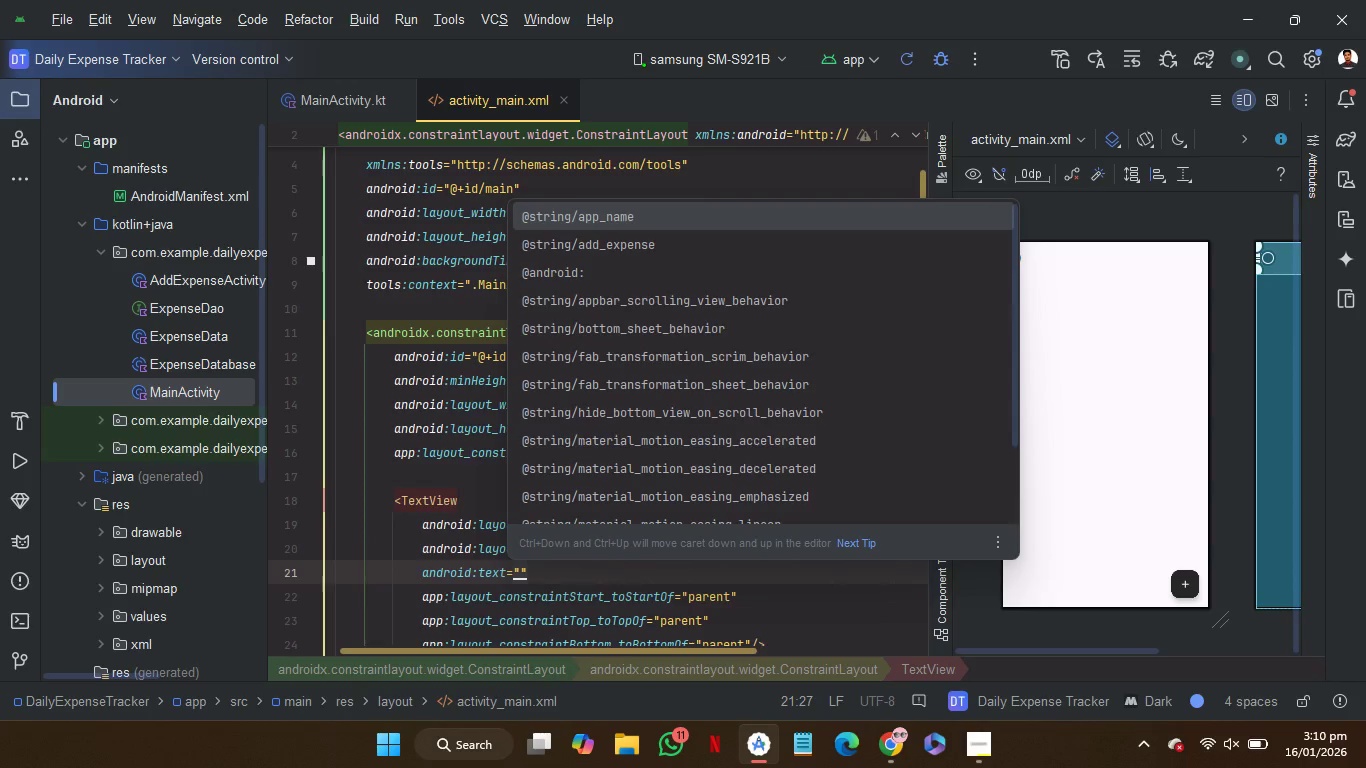 
key(A)
 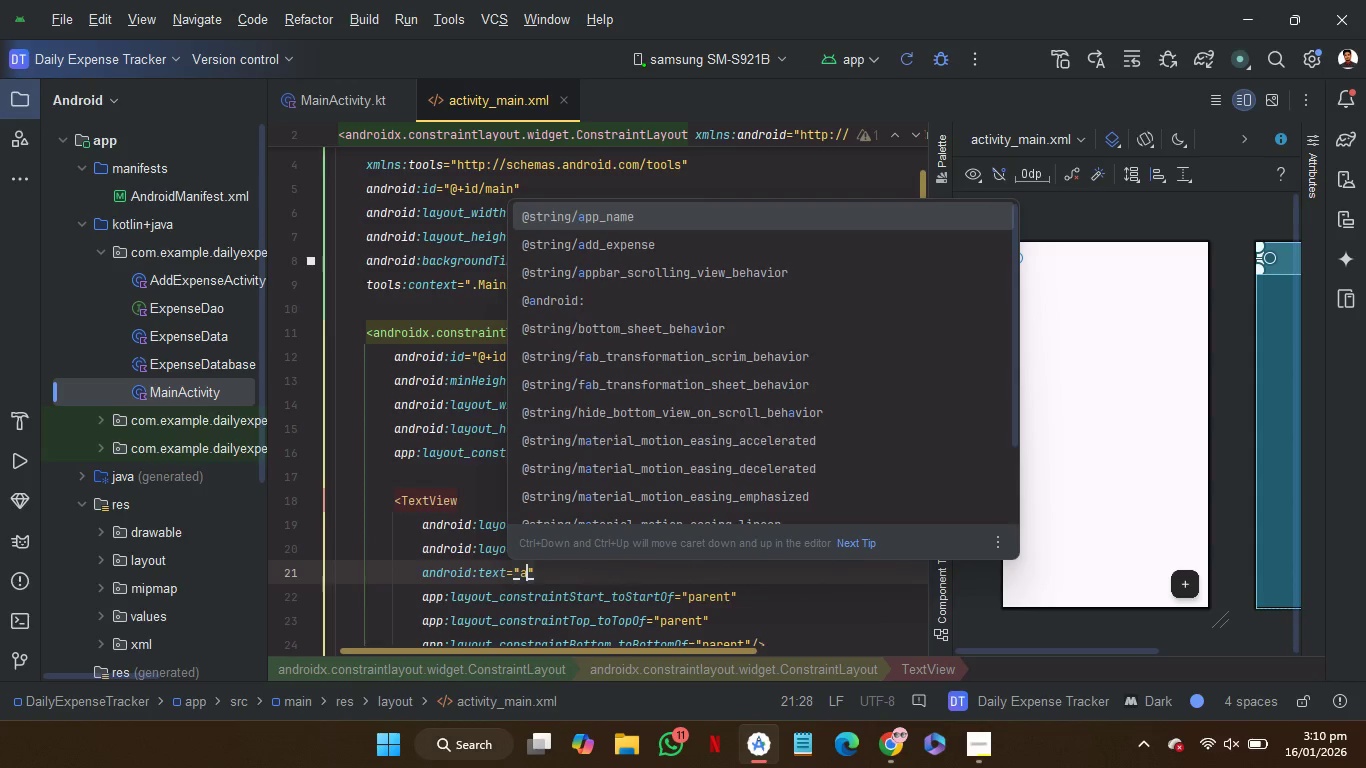 
key(Enter)
 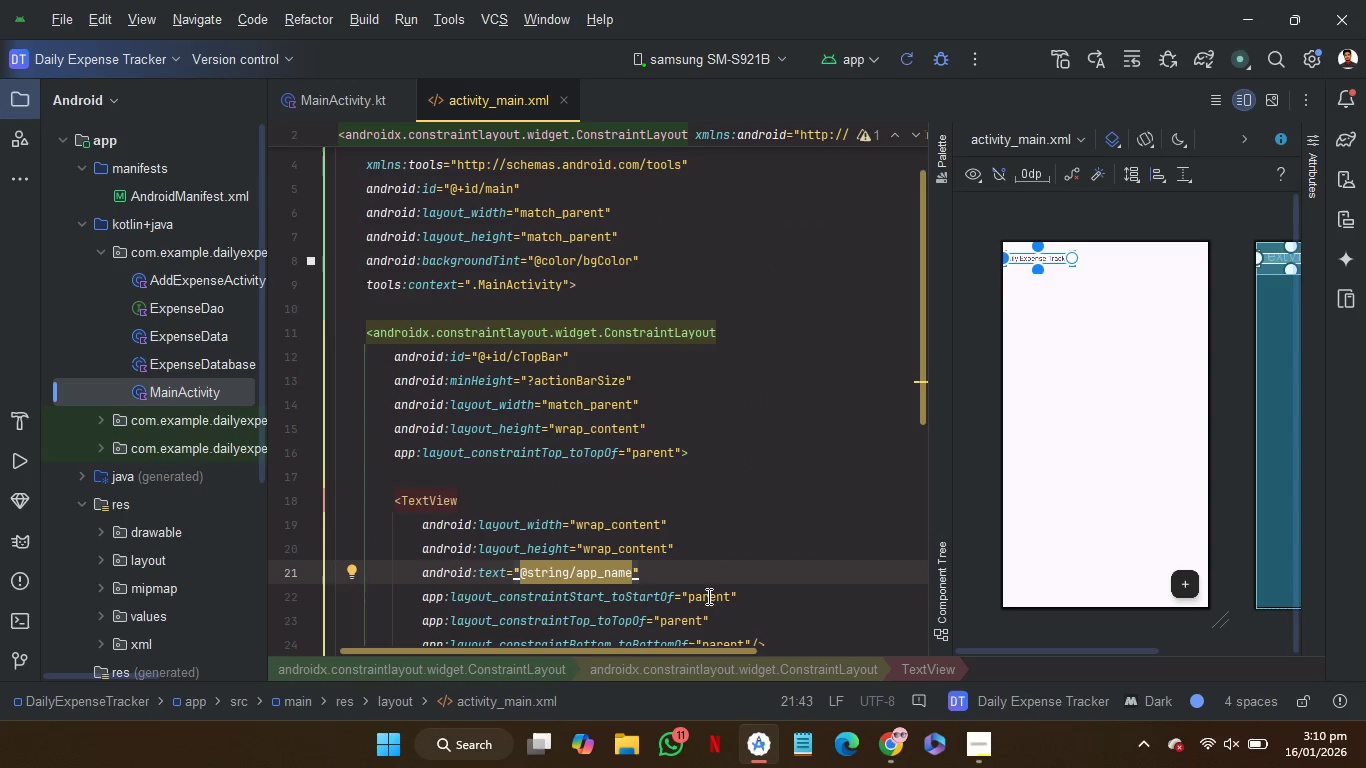 
left_click([689, 576])
 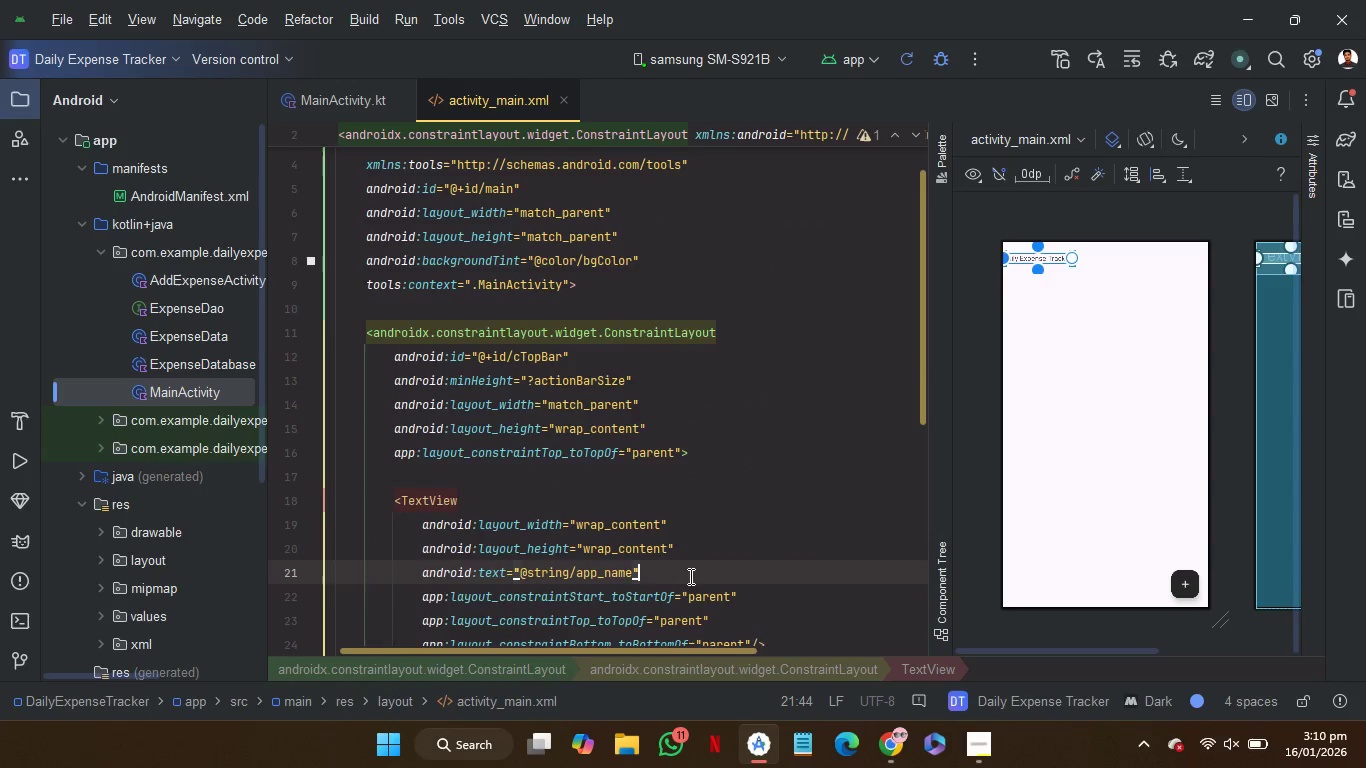 
key(Enter)
 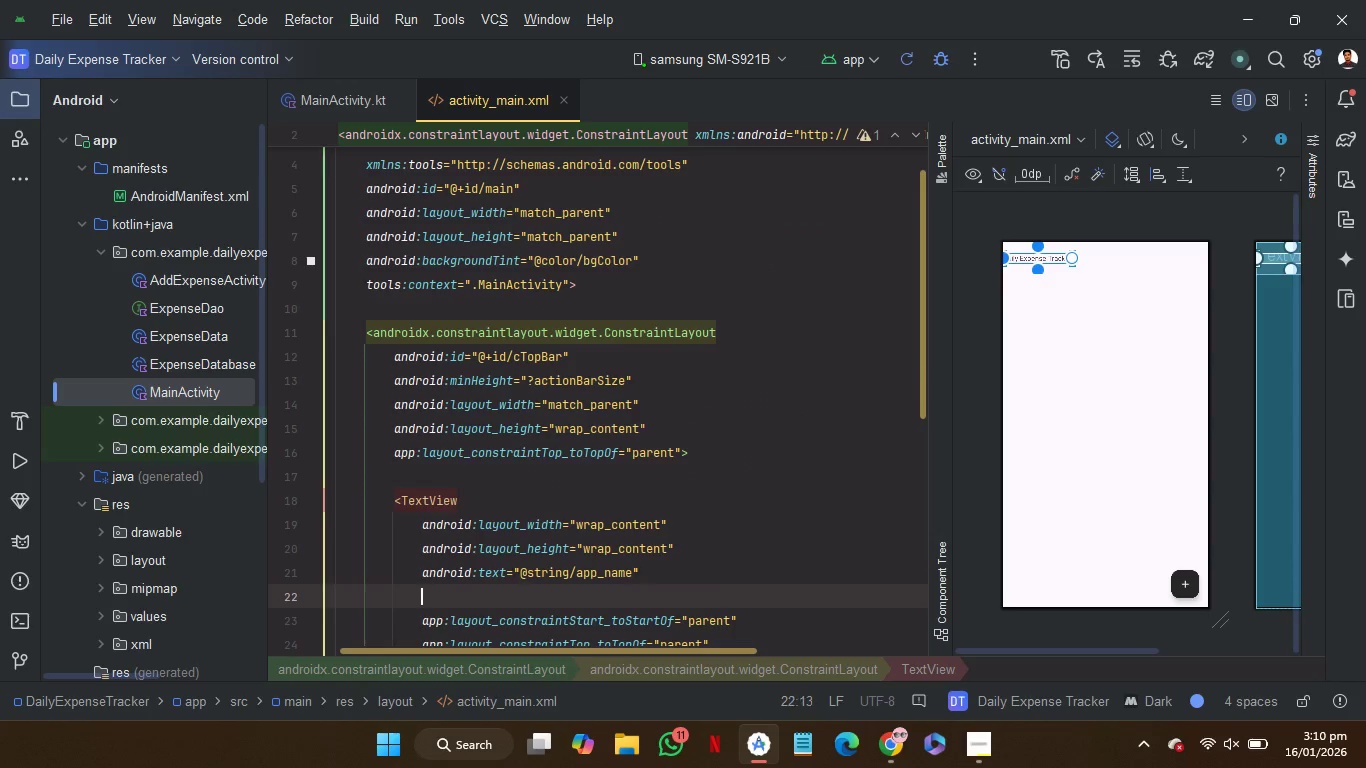 
key(T)
 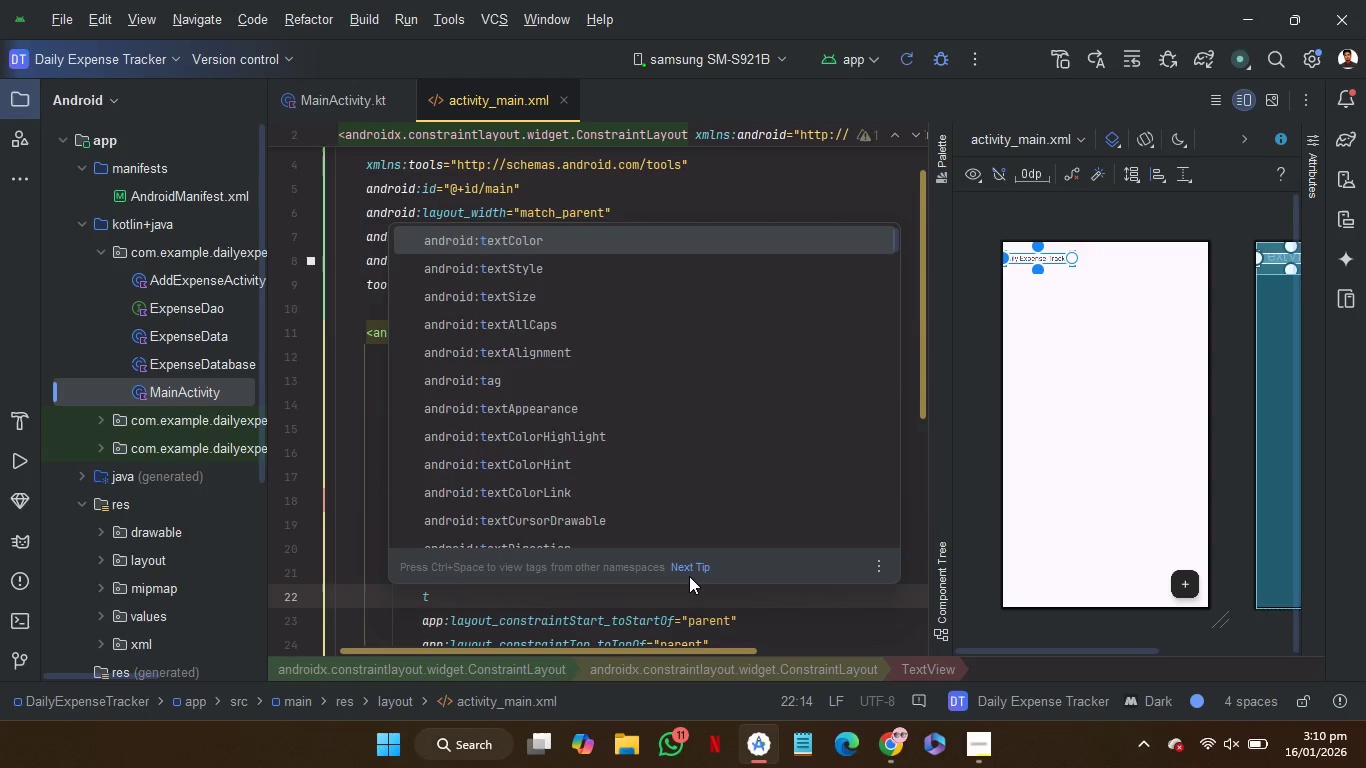 
key(ArrowDown)
 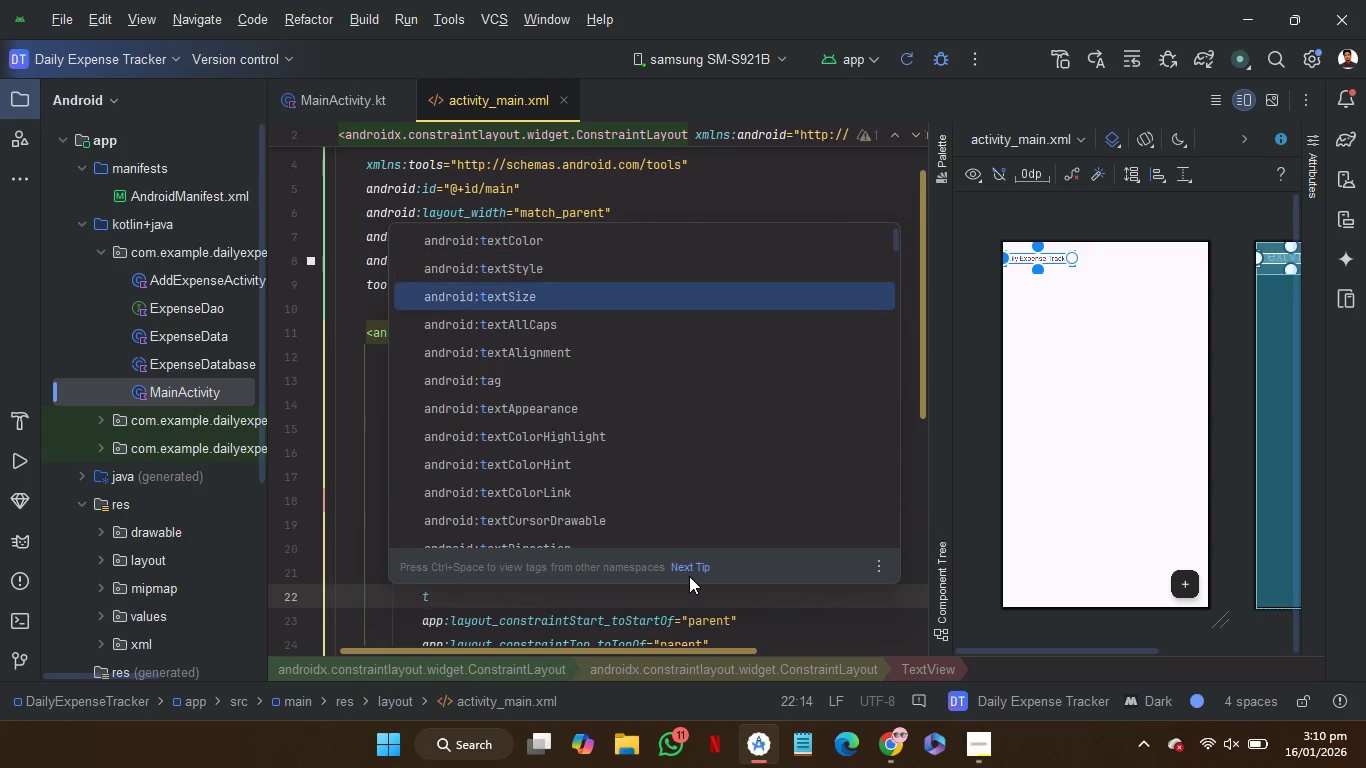 
key(ArrowDown)
 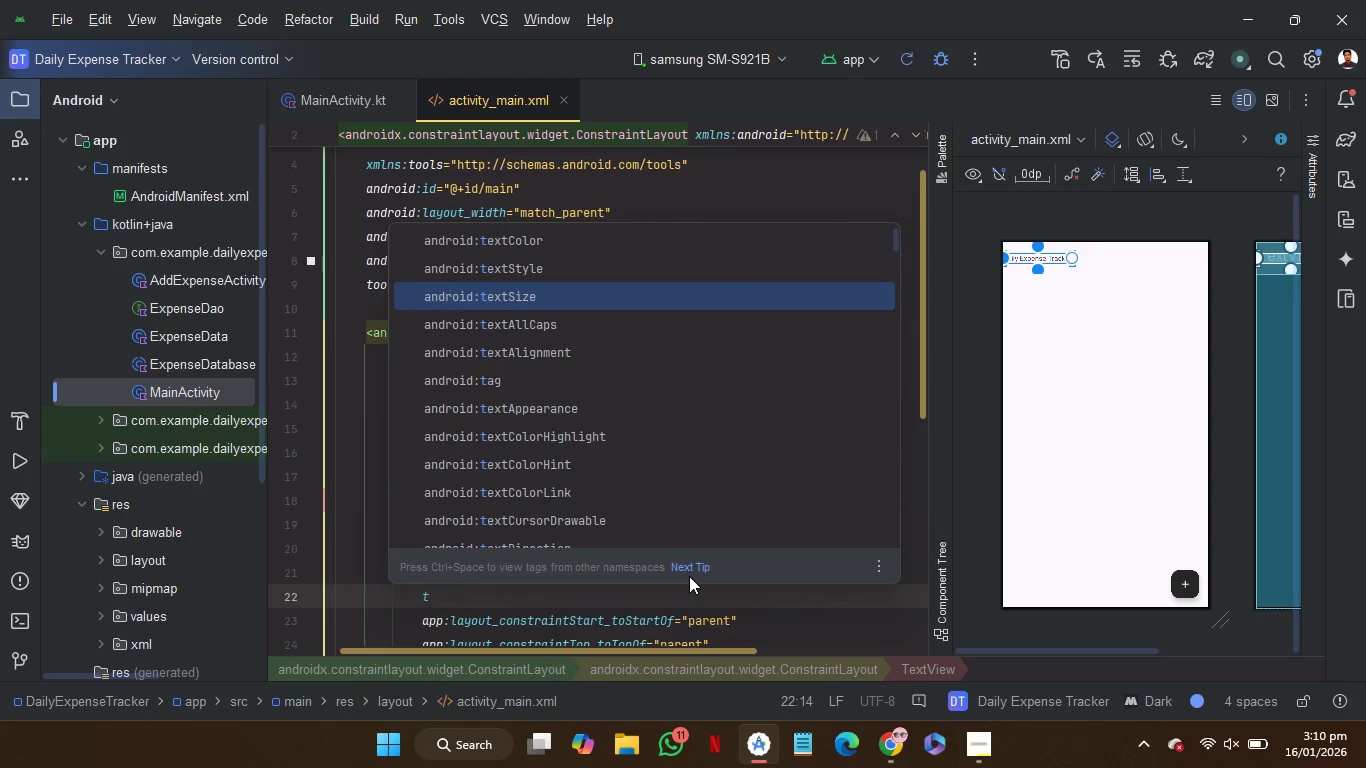 
key(Enter)
 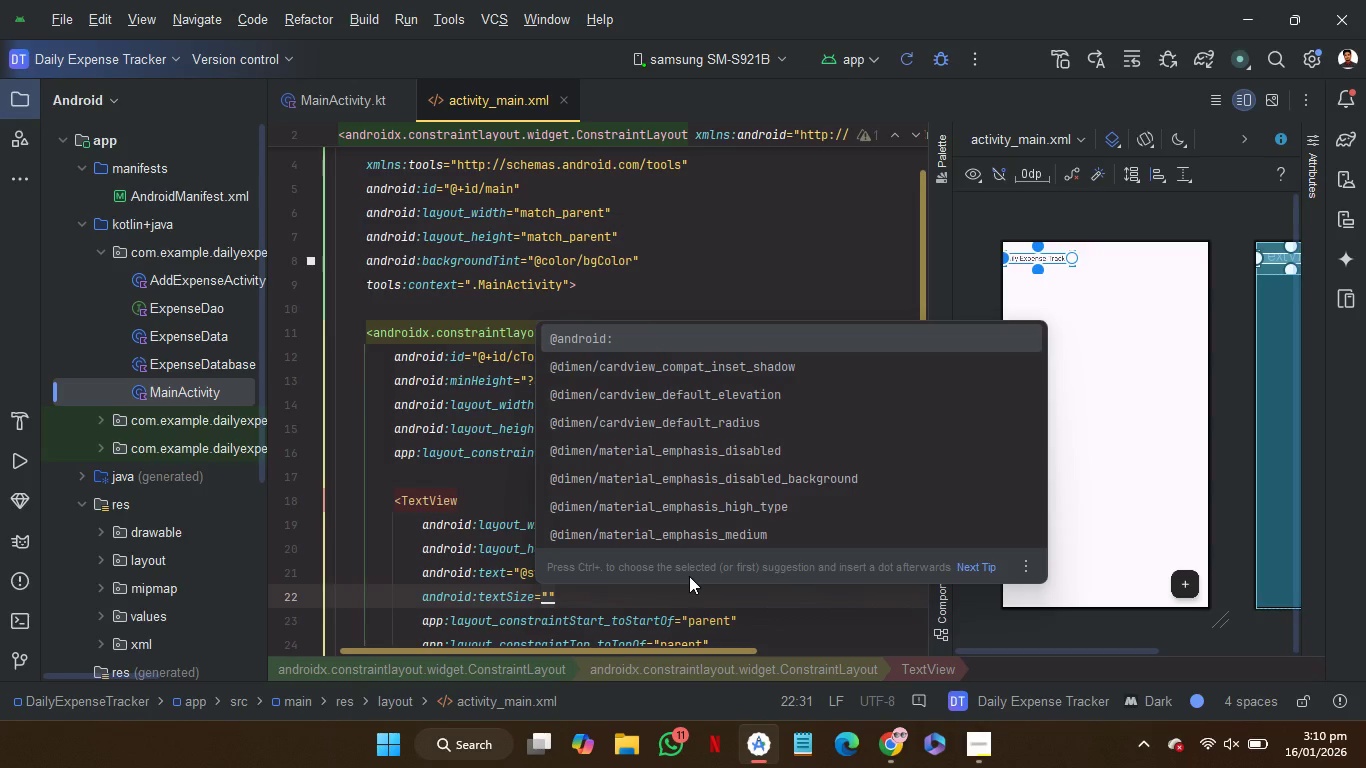 
wait(5.55)
 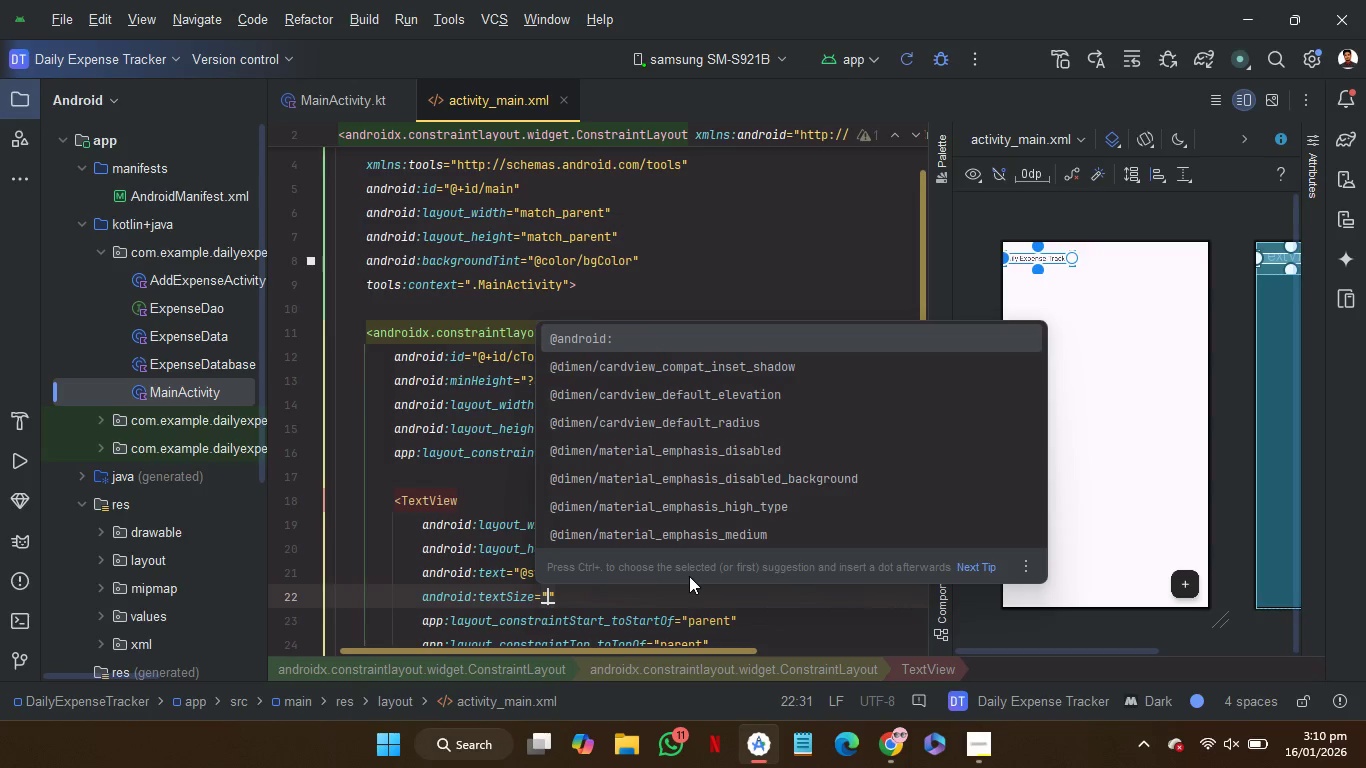 
type(18)
 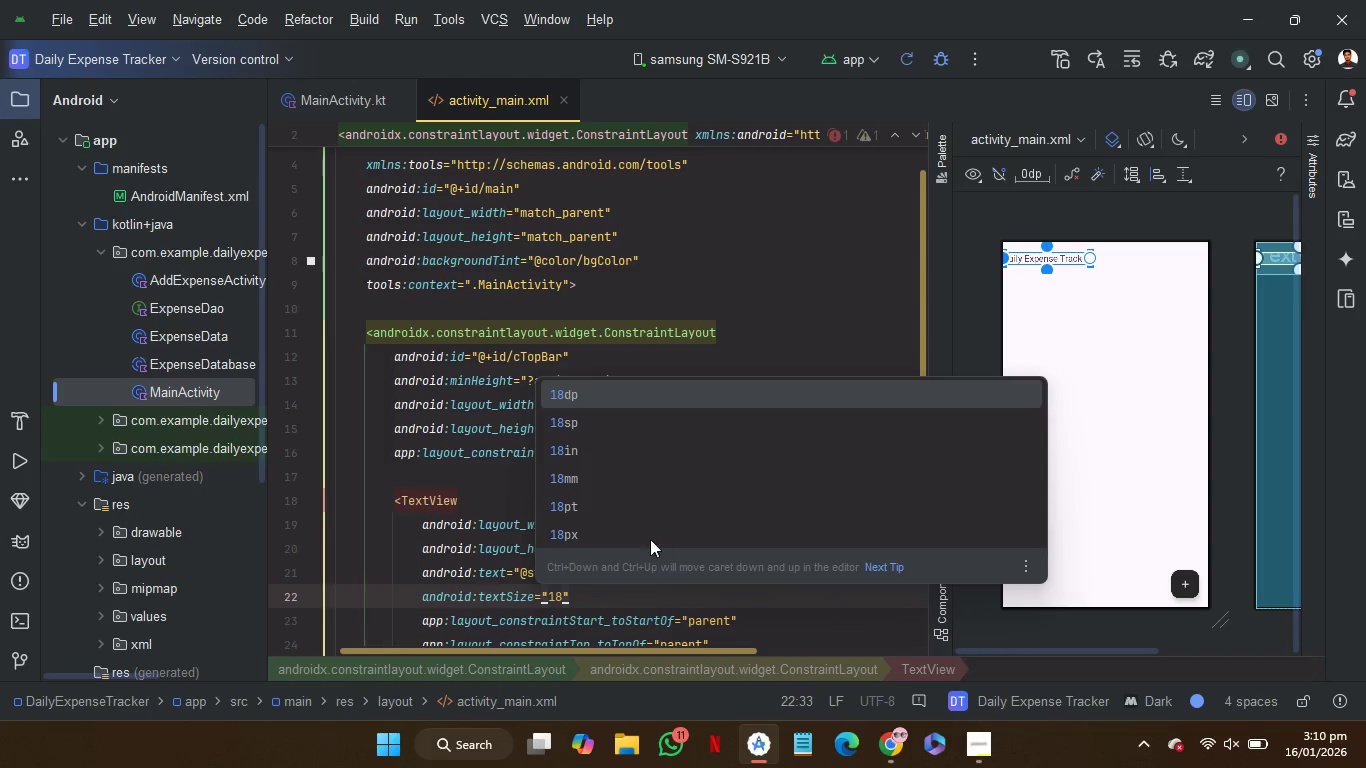 
key(ArrowDown)
 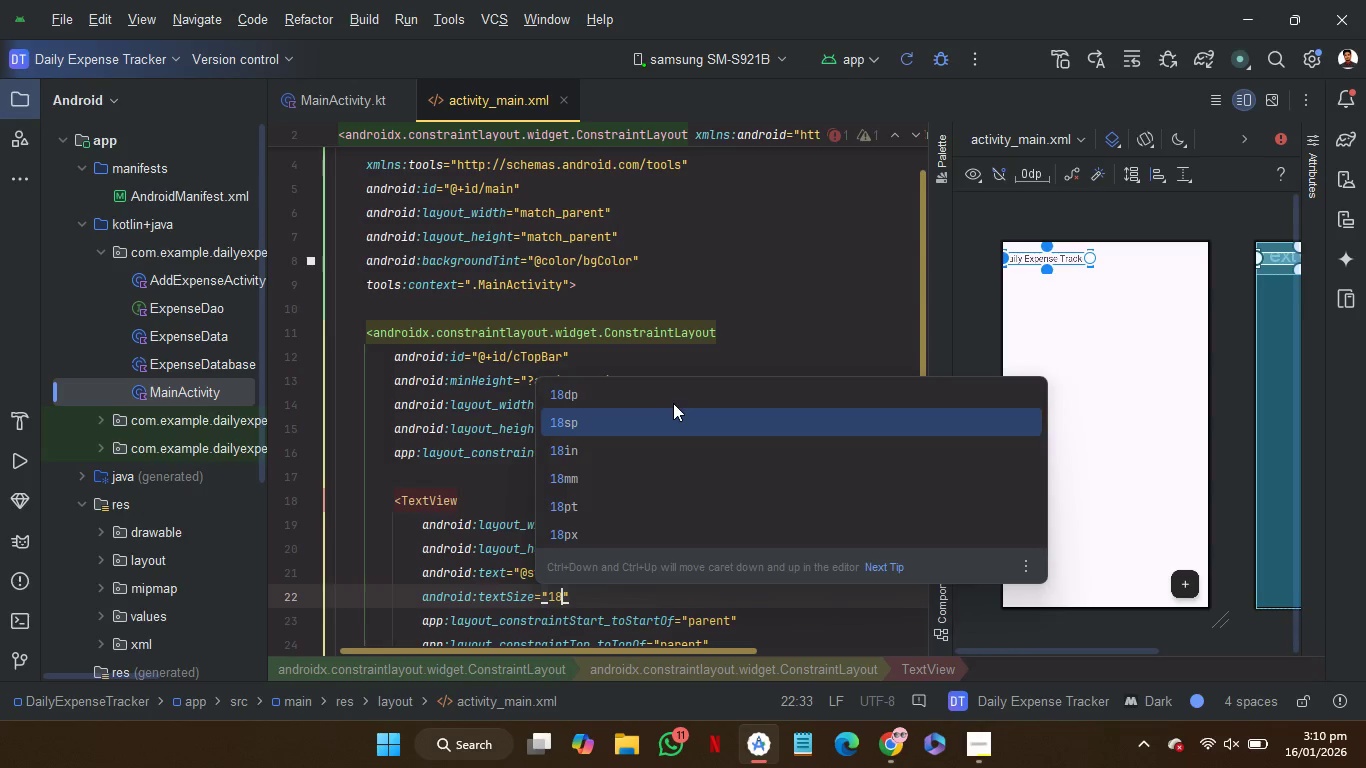 
key(Enter)
 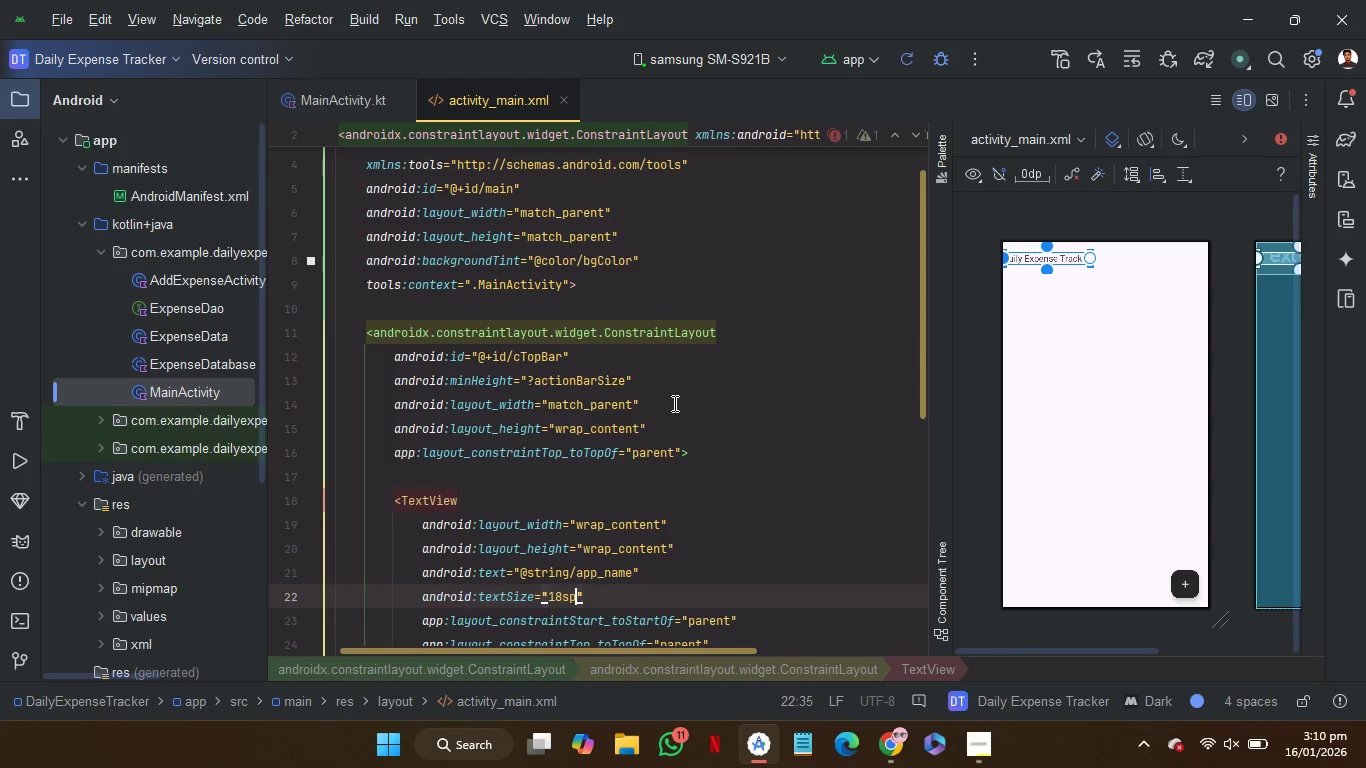 
key(ArrowRight)
 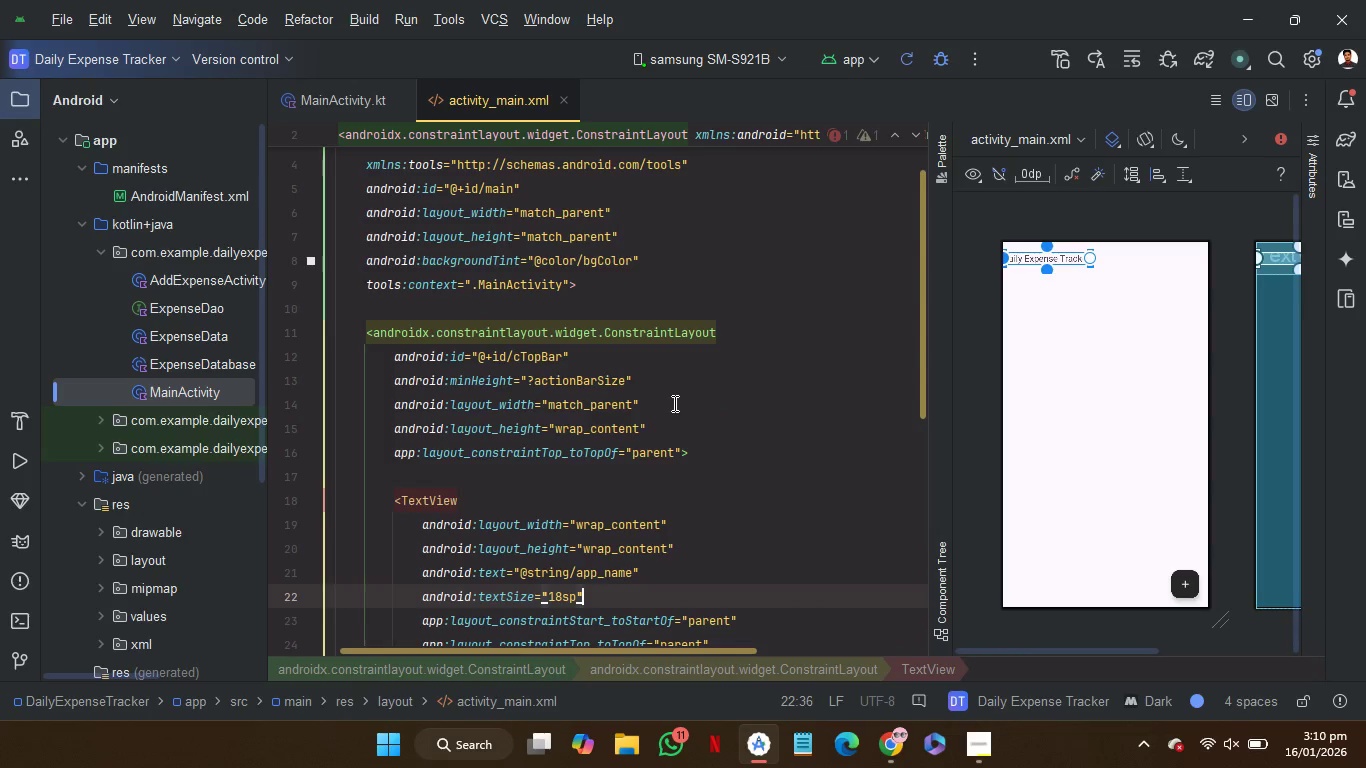 
key(Enter)
 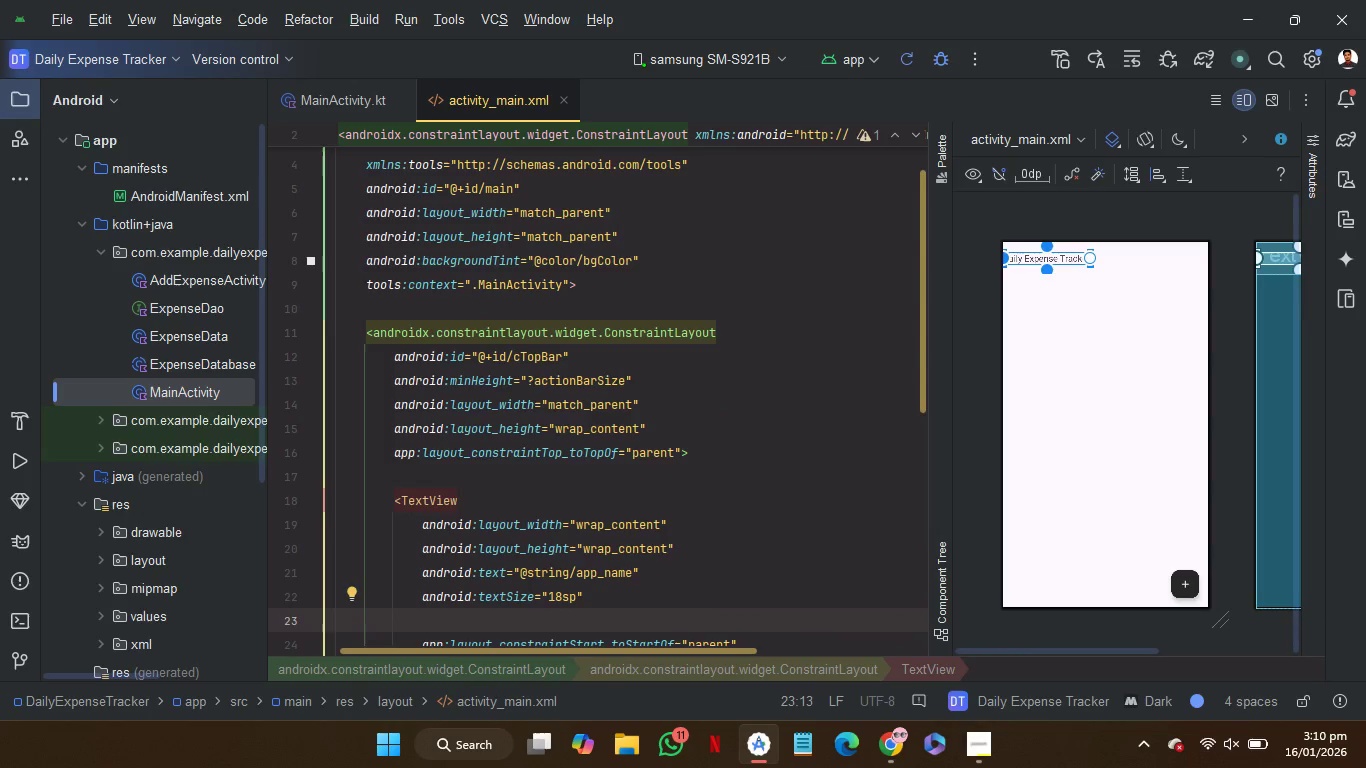 
key(T)
 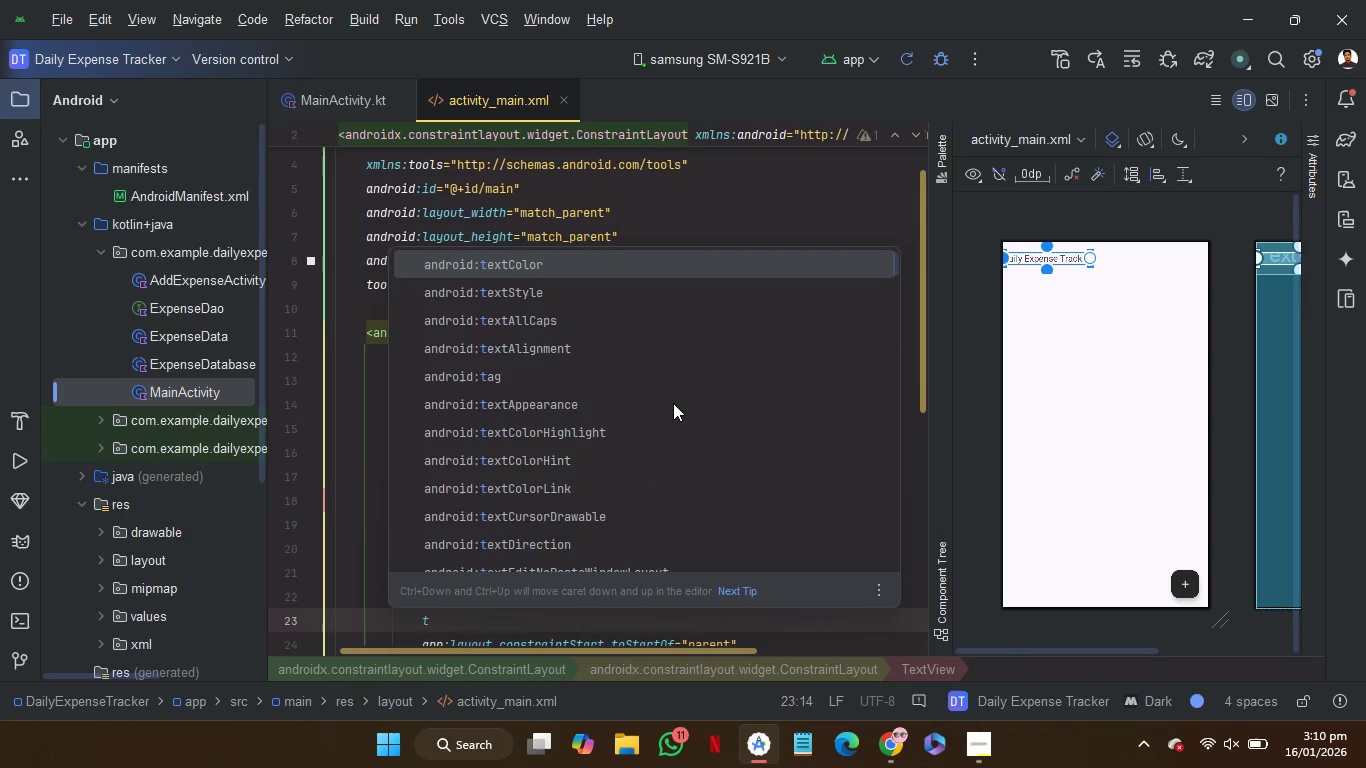 
key(ArrowDown)
 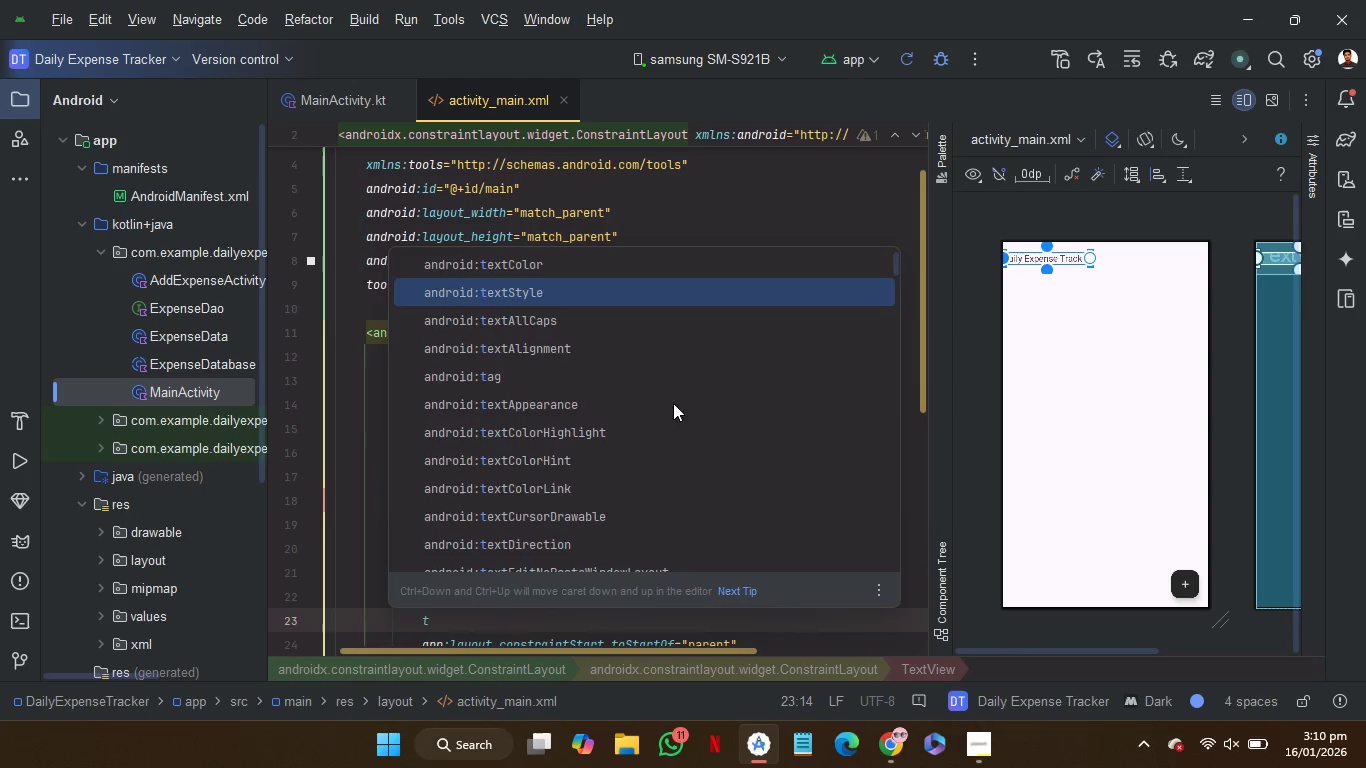 
key(Enter)
 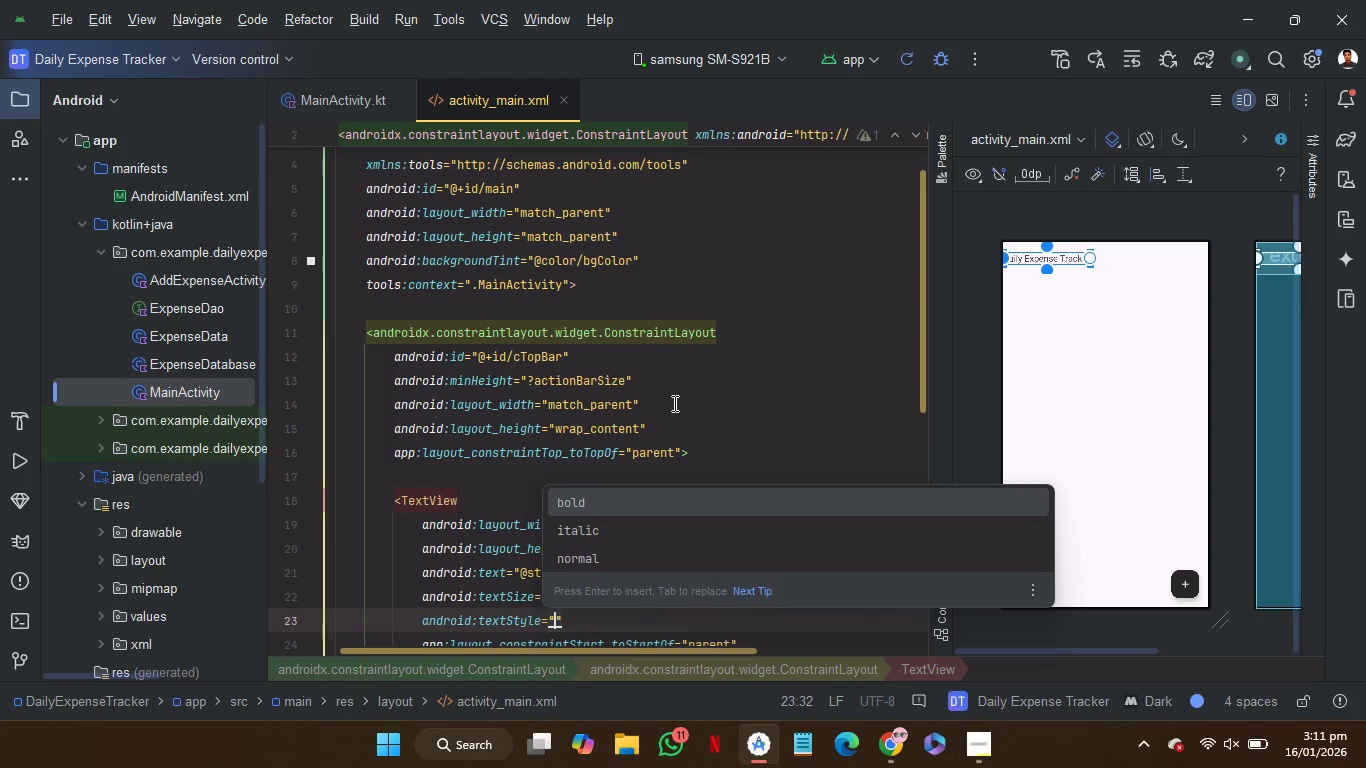 
wait(5.72)
 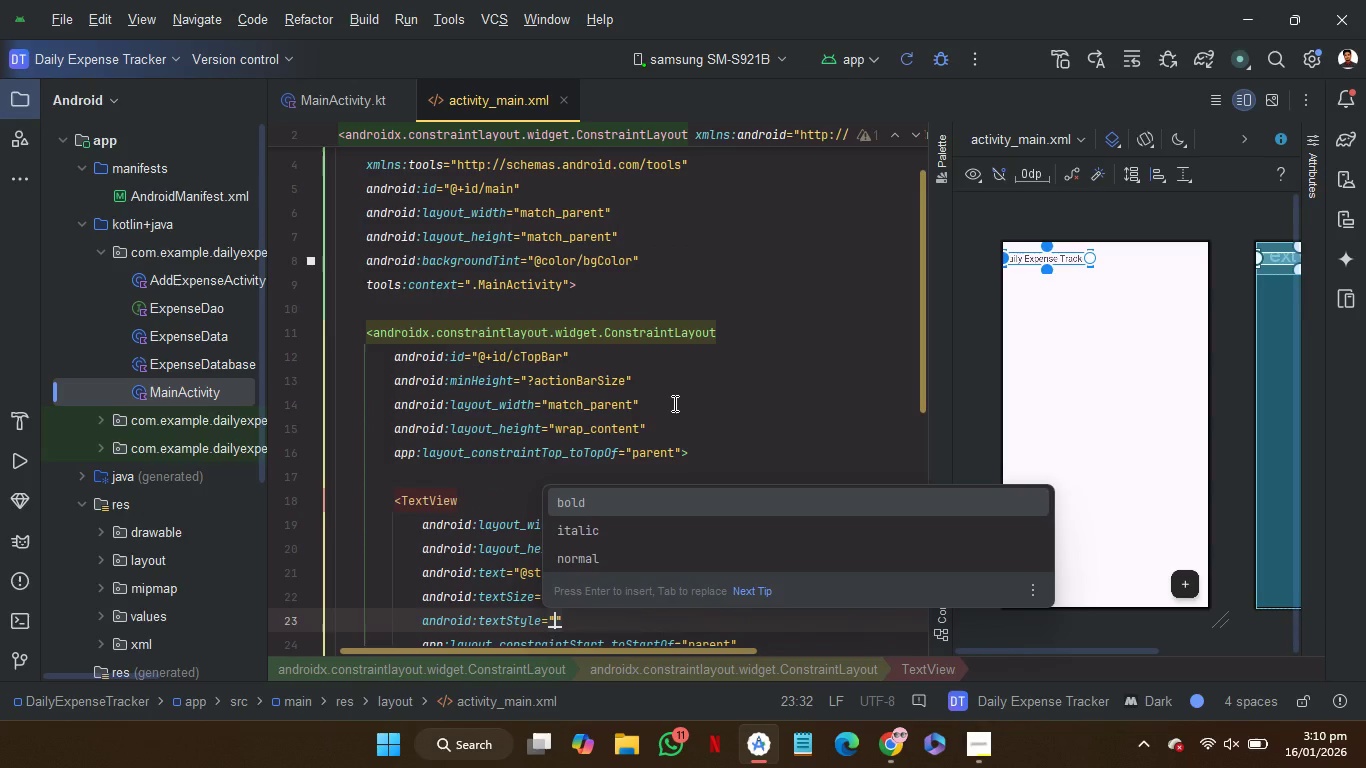 
key(Enter)
 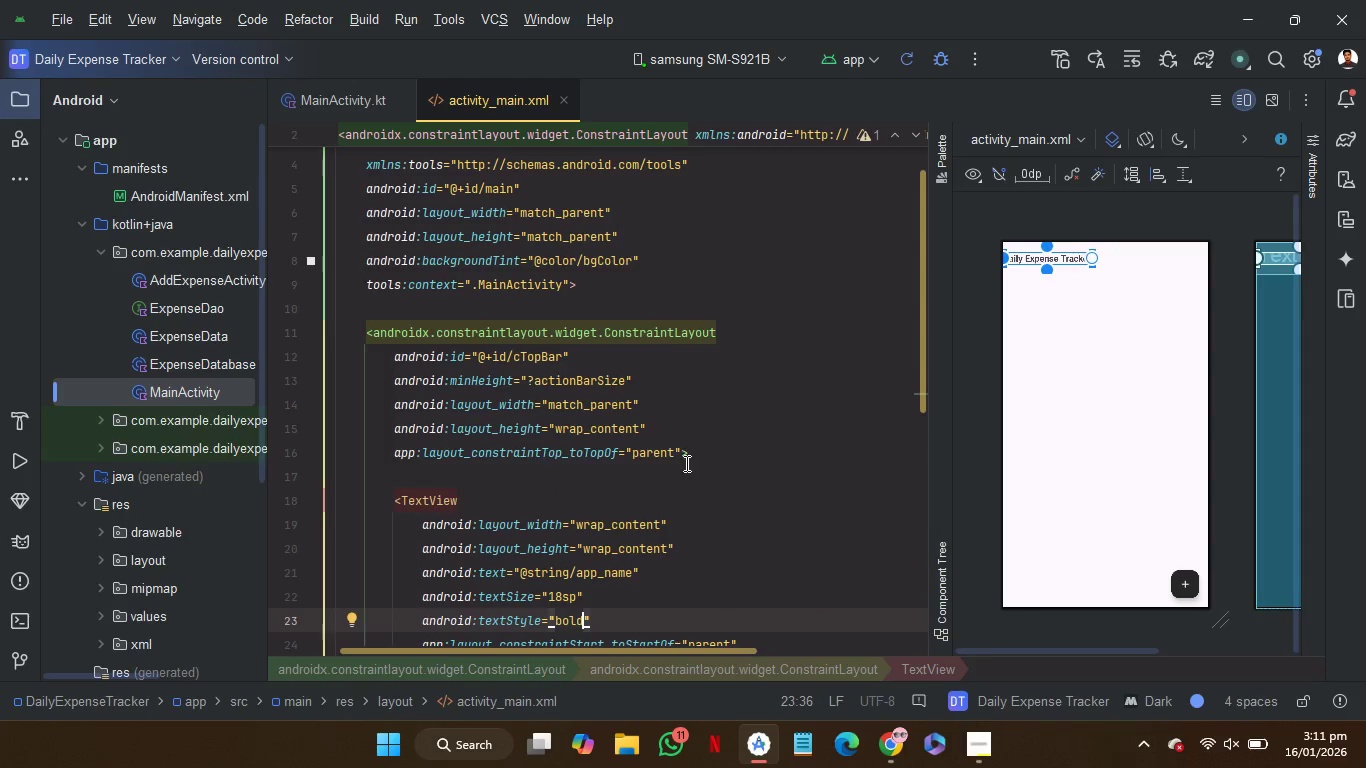 
scroll: coordinate [677, 481], scroll_direction: down, amount: 3.0
 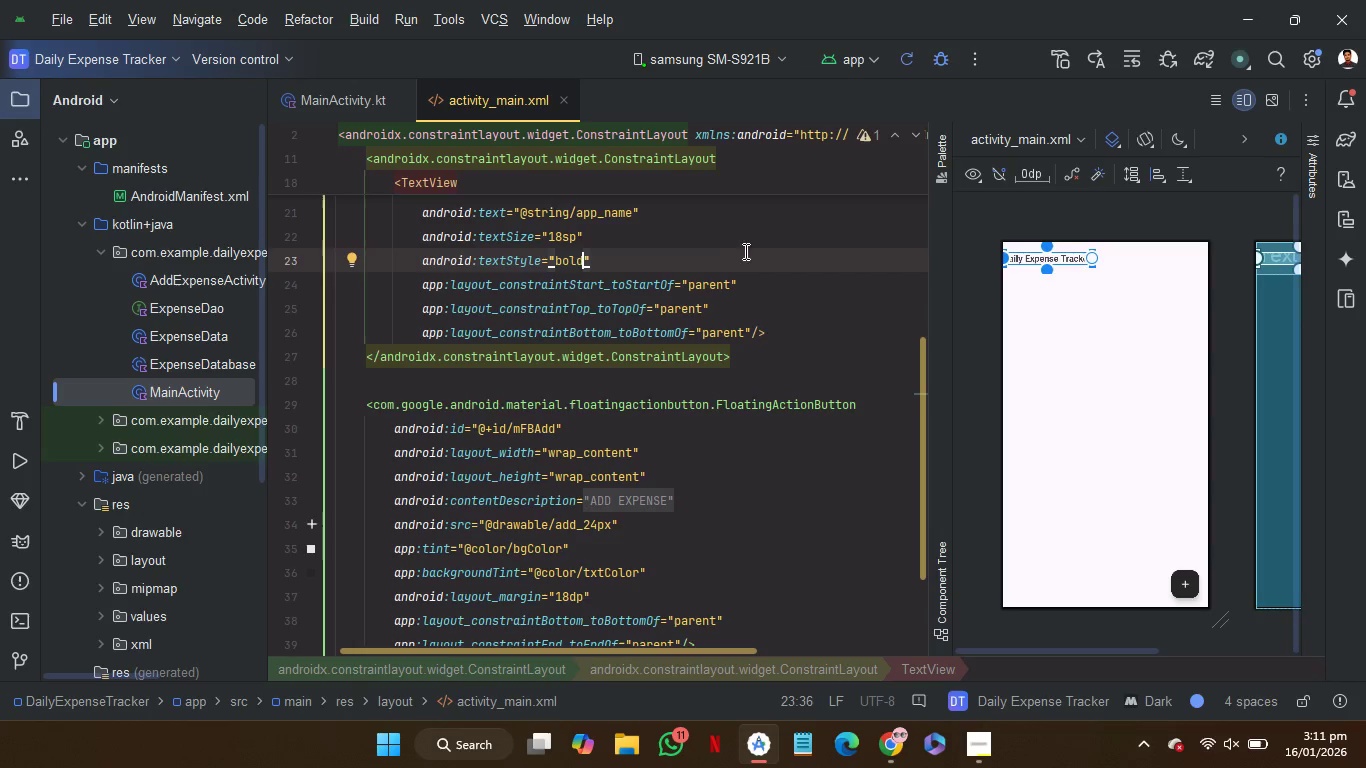 
wait(6.92)
 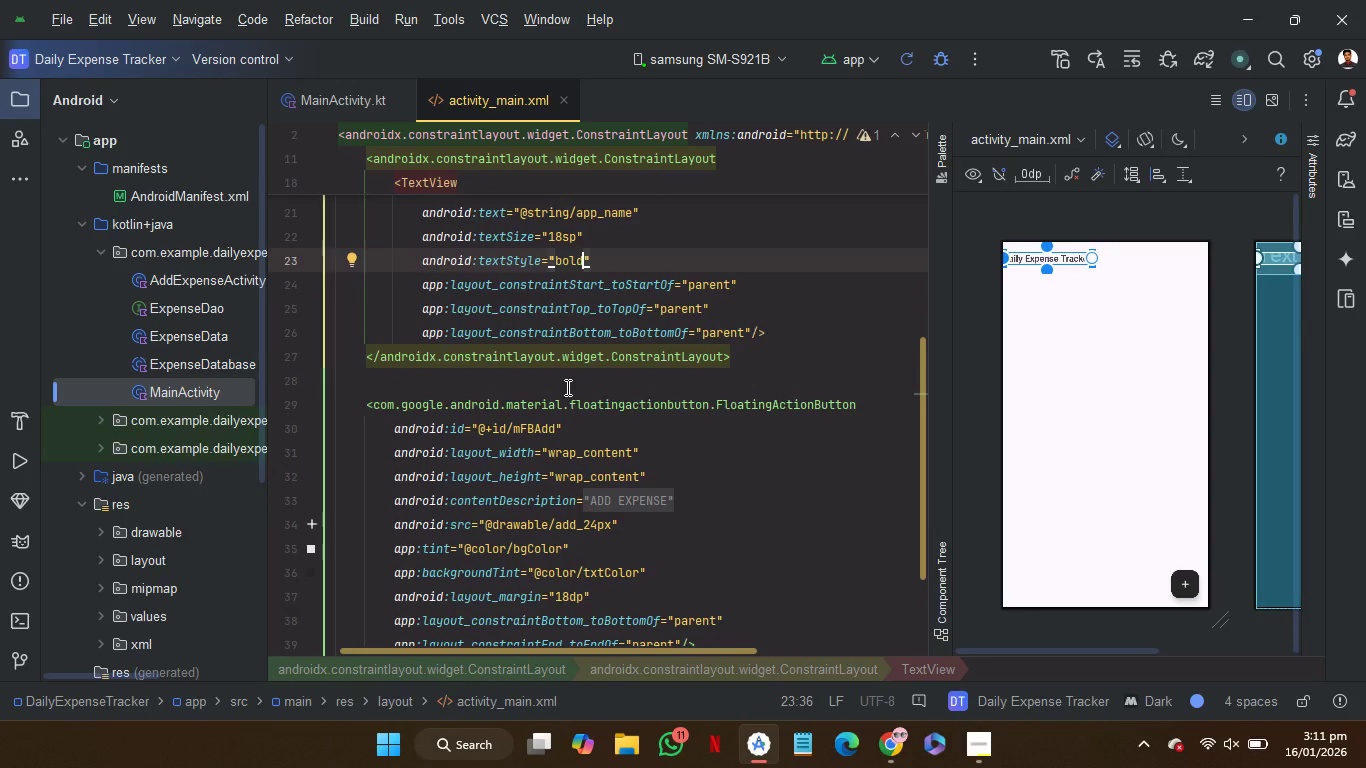 
left_click([755, 284])
 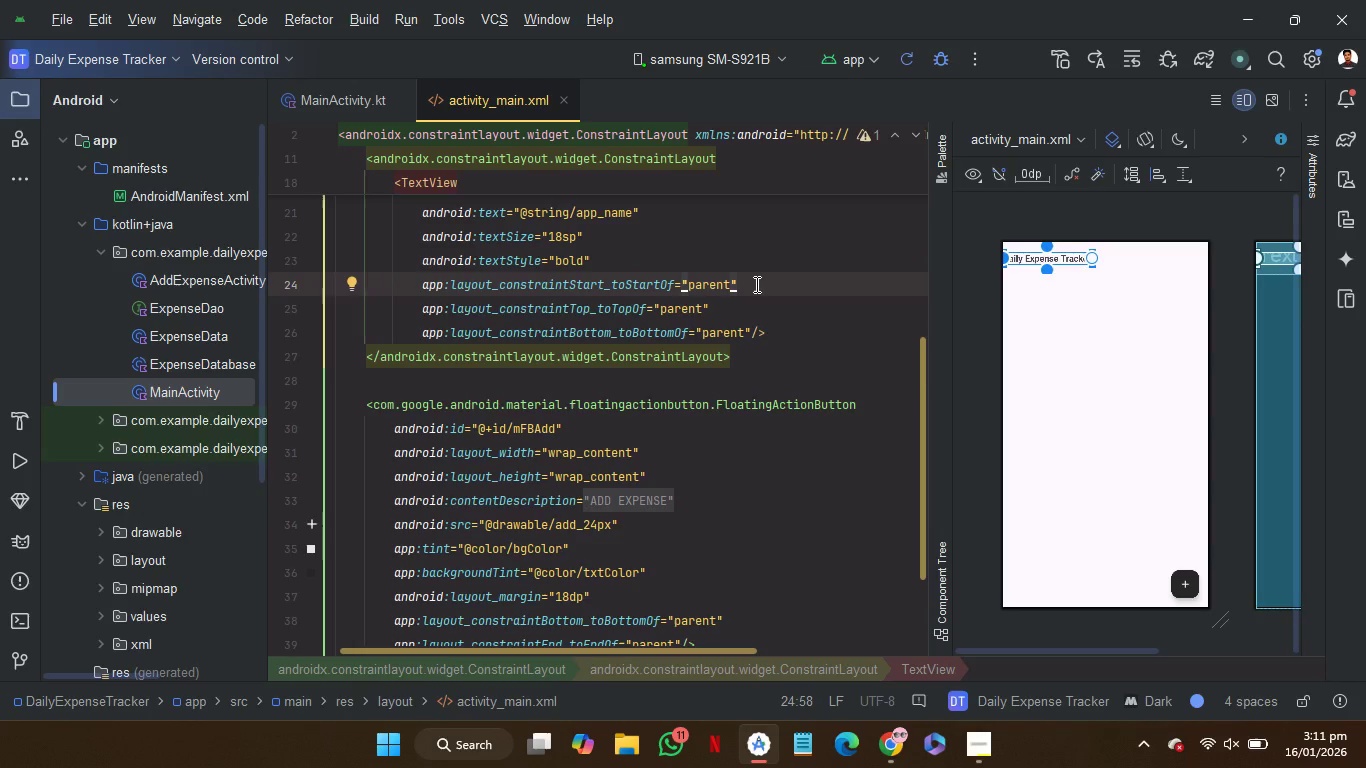 
wait(8.16)
 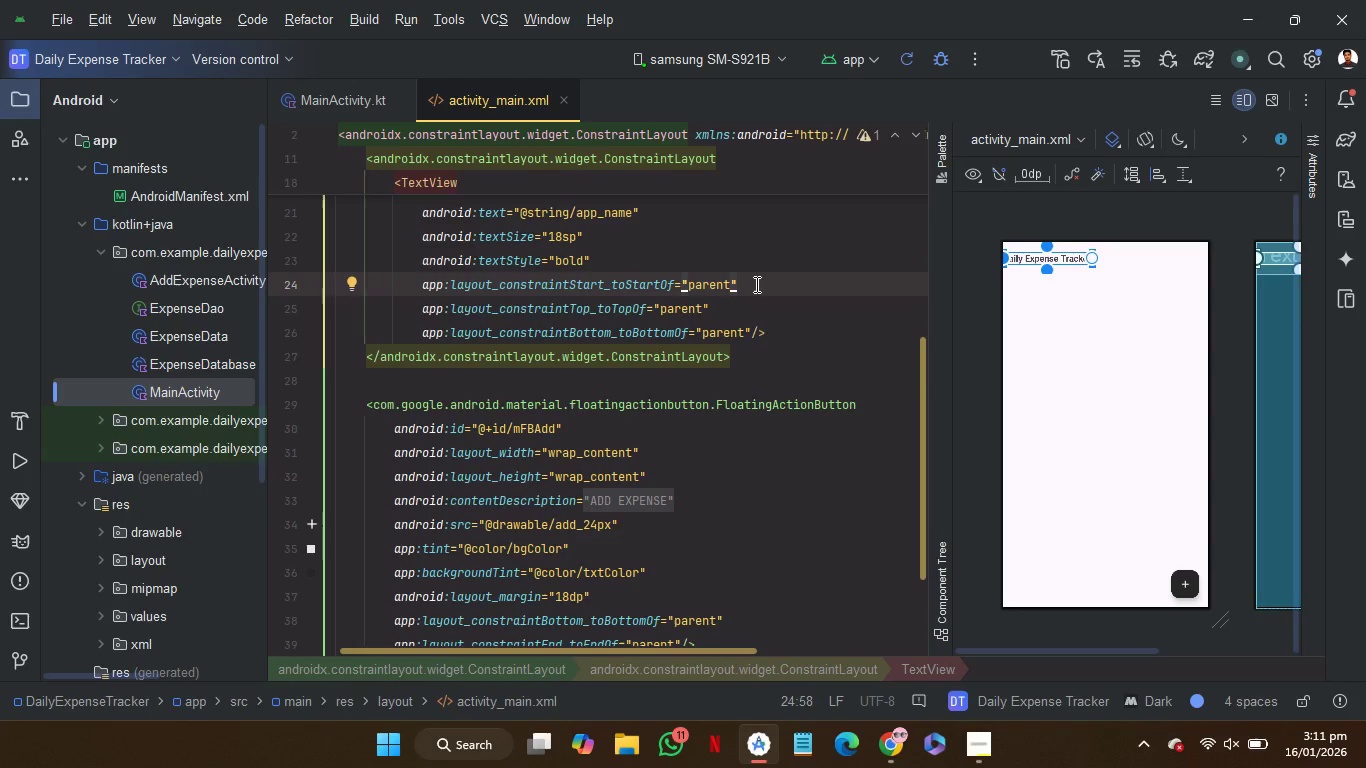 
left_click([654, 259])
 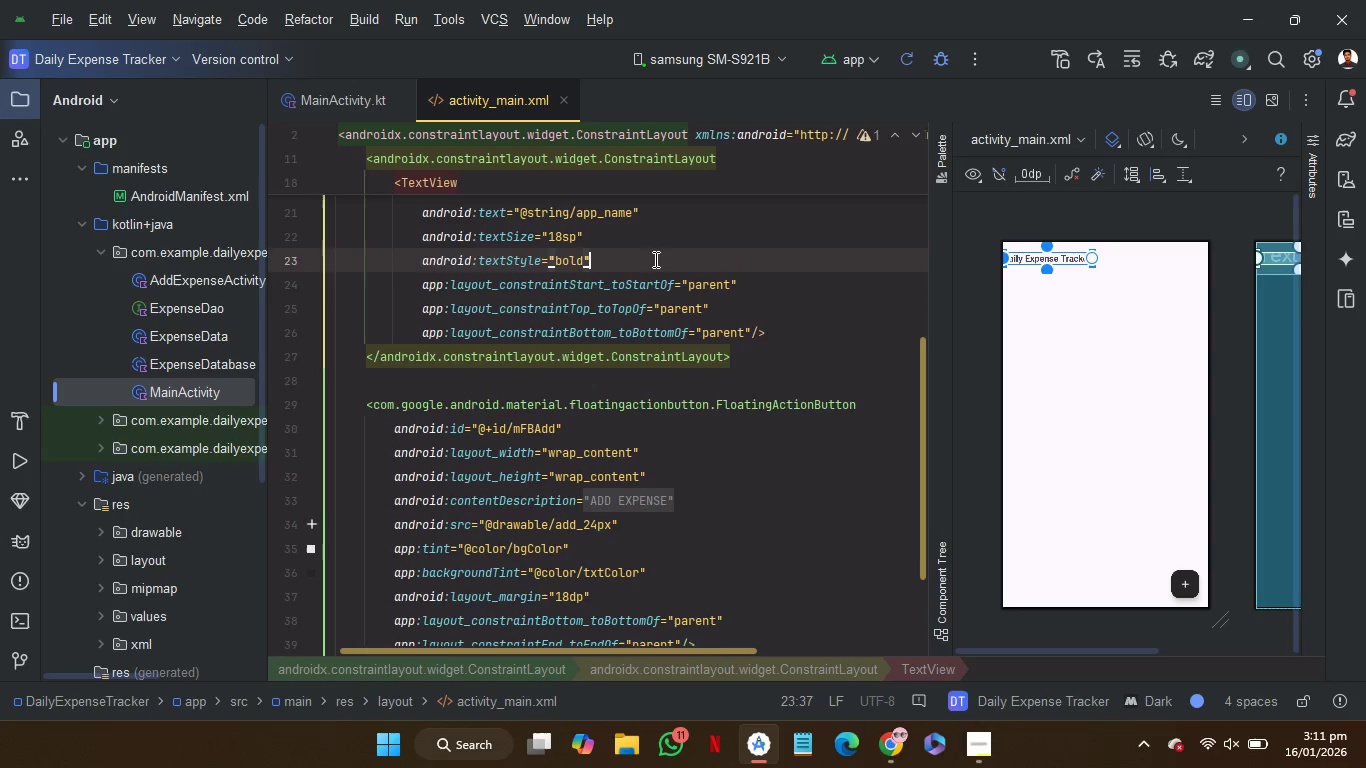 
key(Enter)
 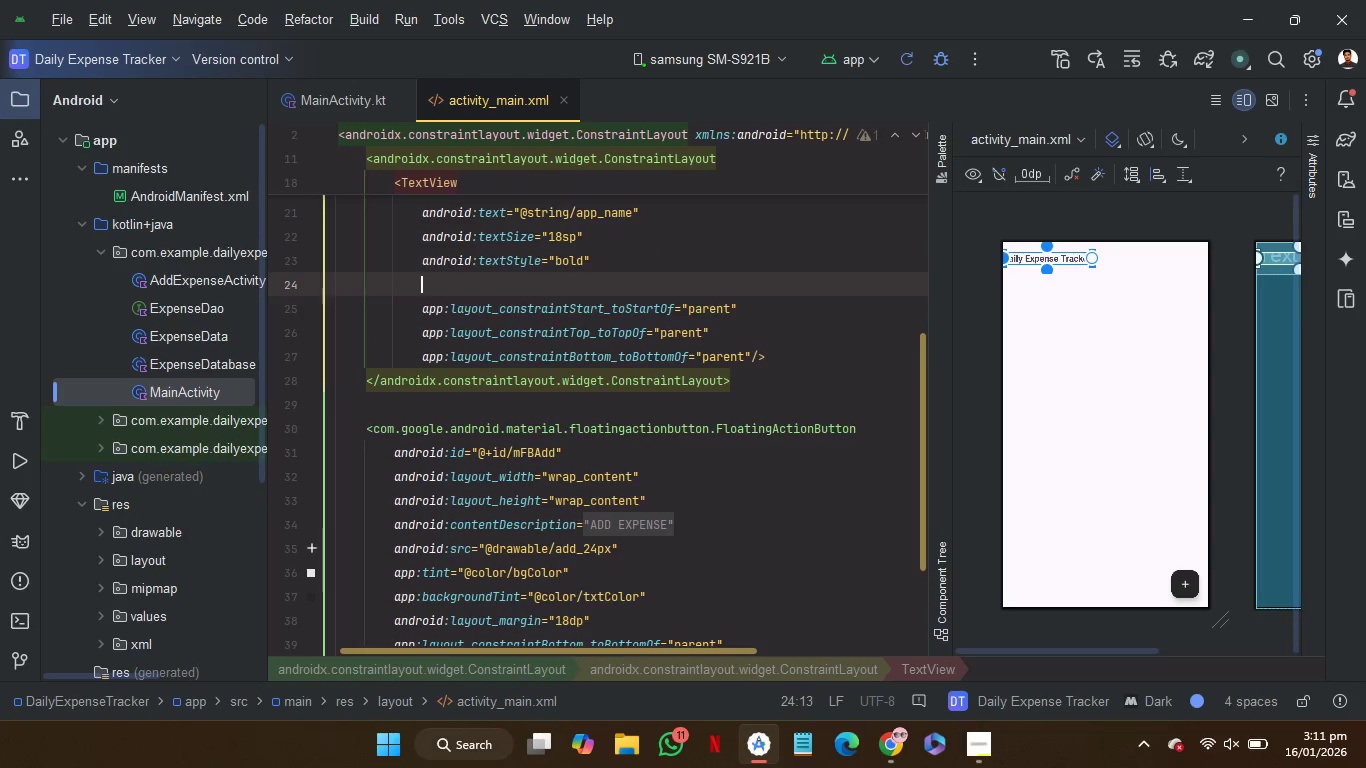 
type(ma)
 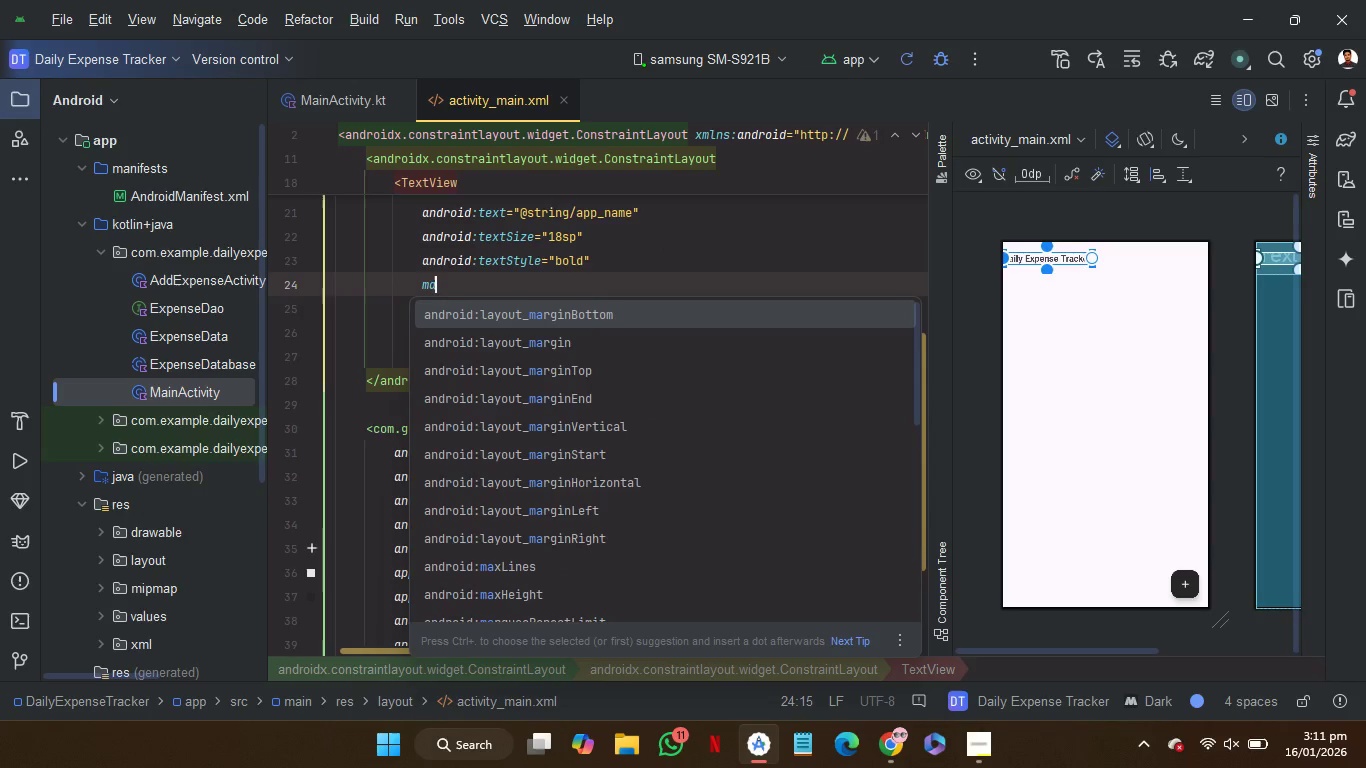 
key(ArrowDown)
 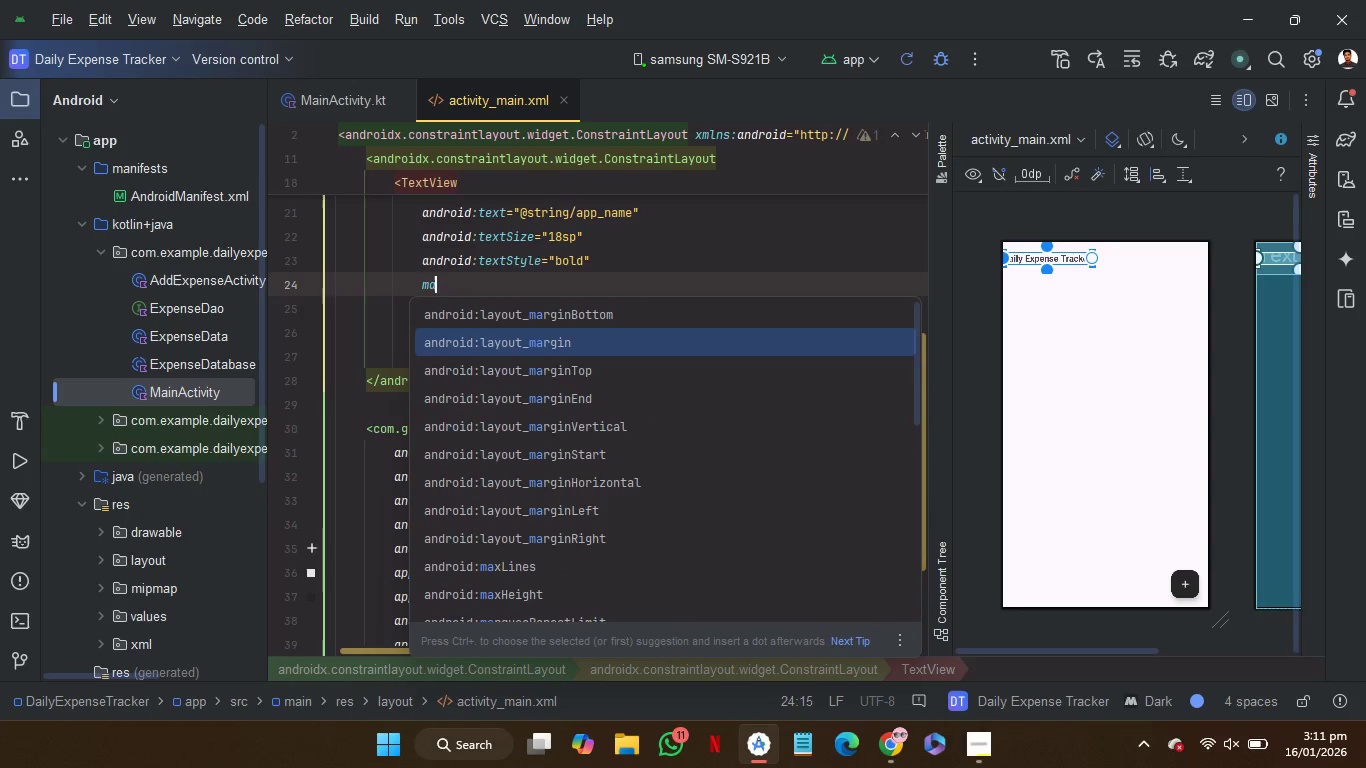 
key(ArrowDown)
 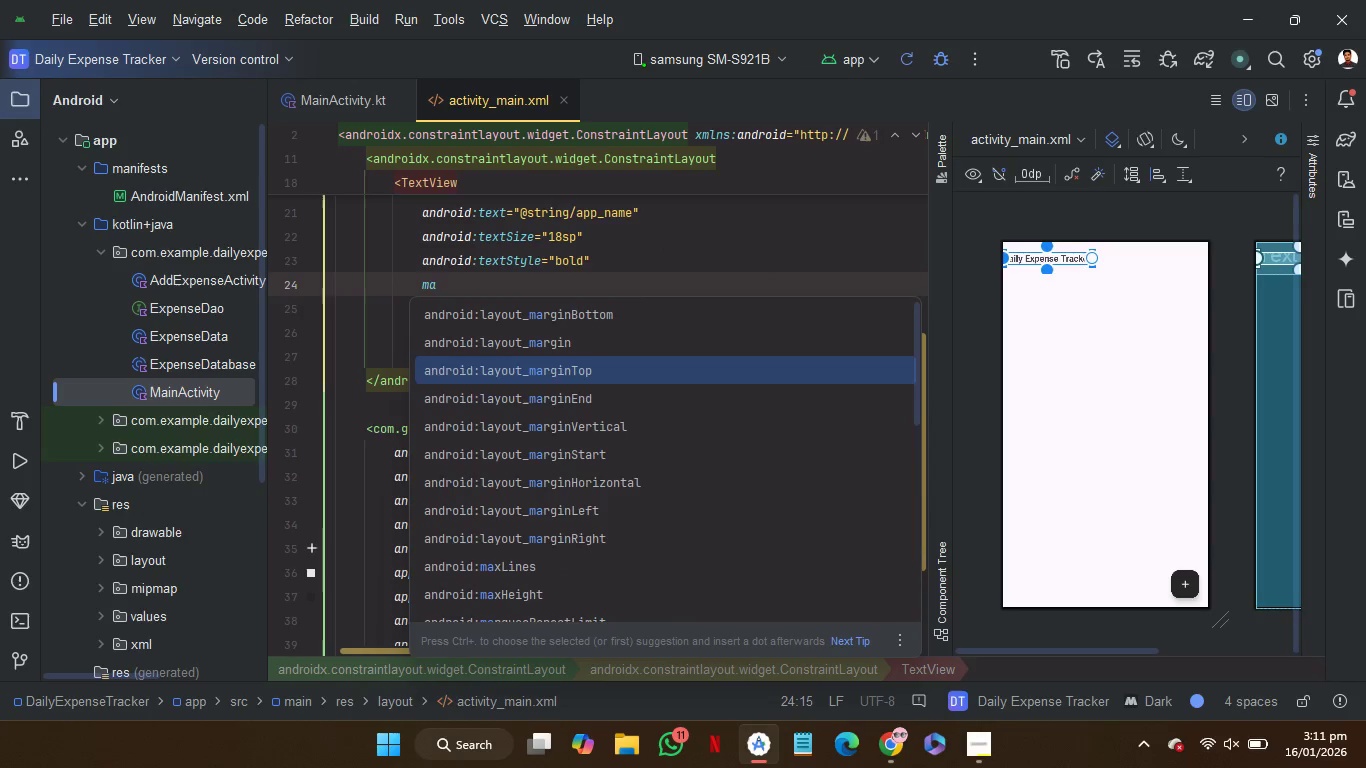 
key(ArrowDown)
 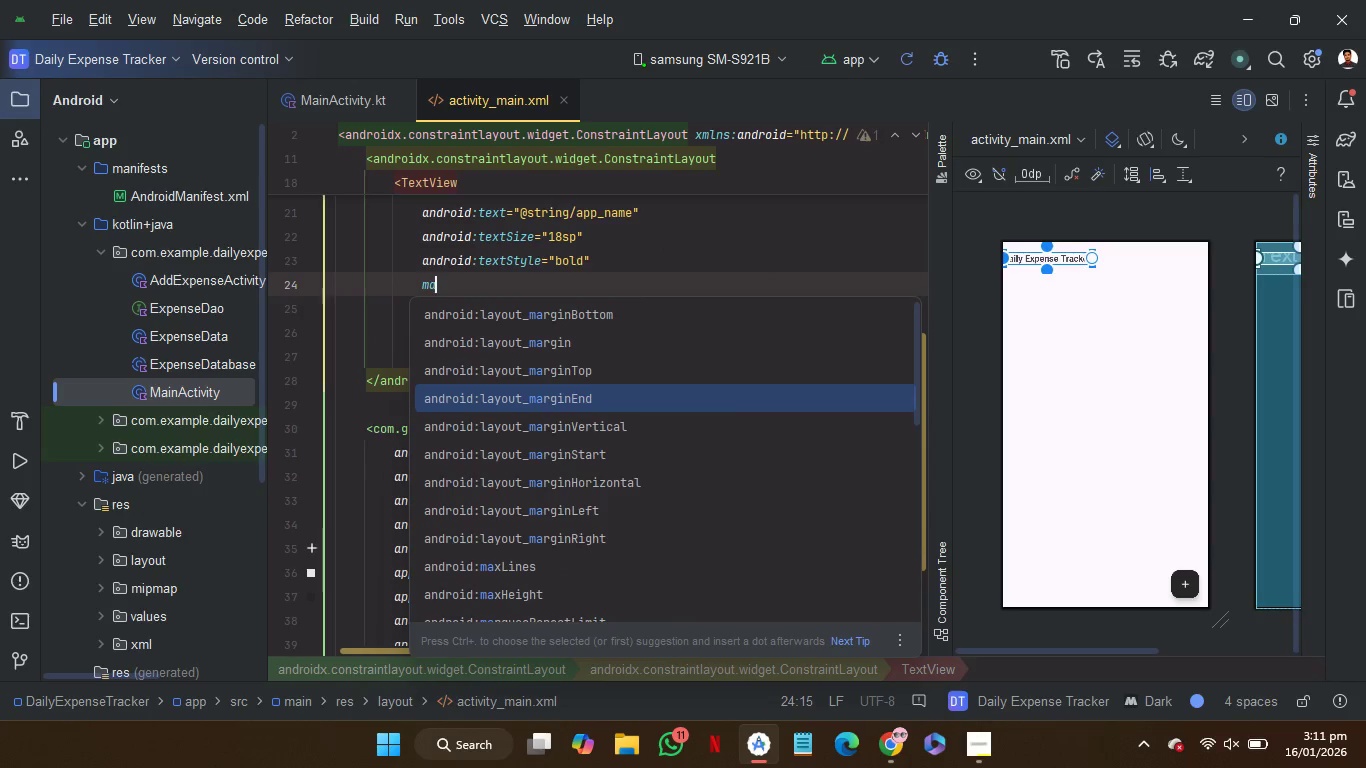 
key(ArrowDown)
 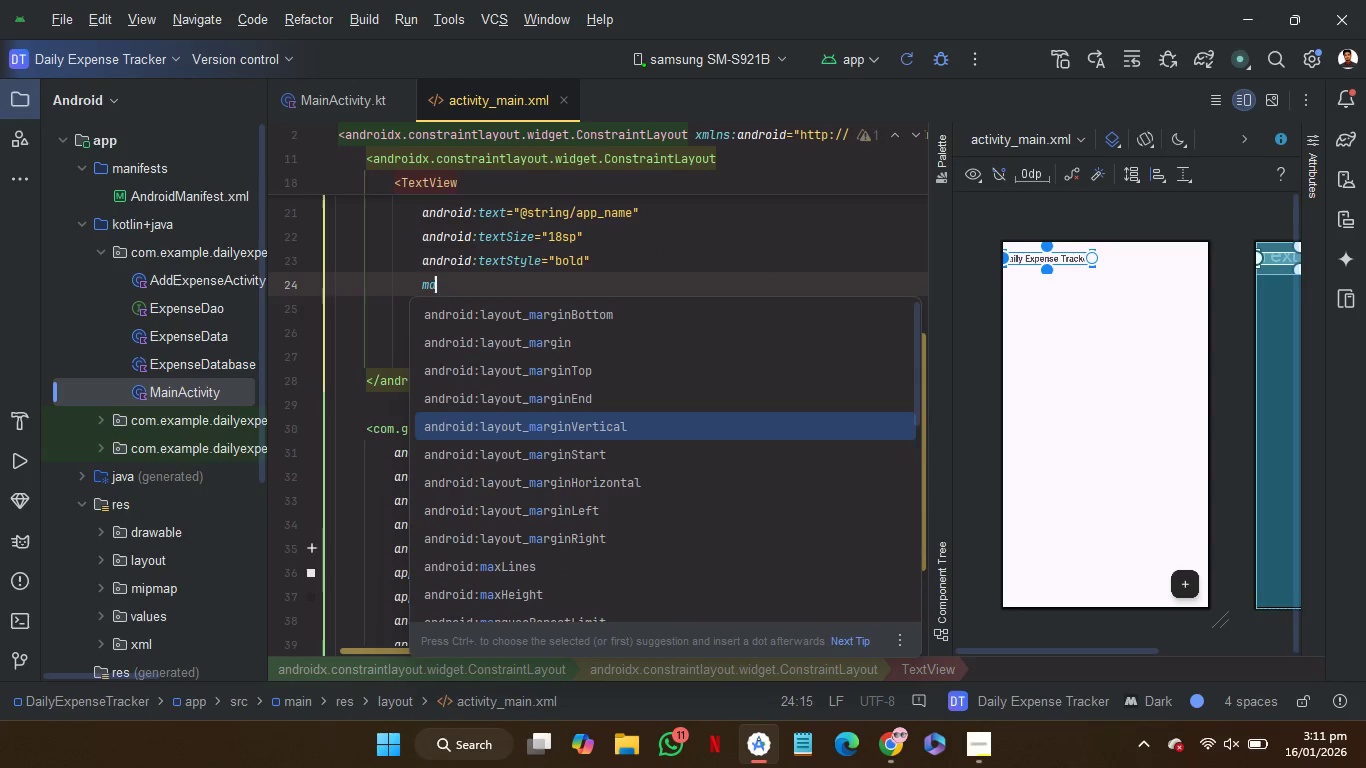 
key(ArrowDown)
 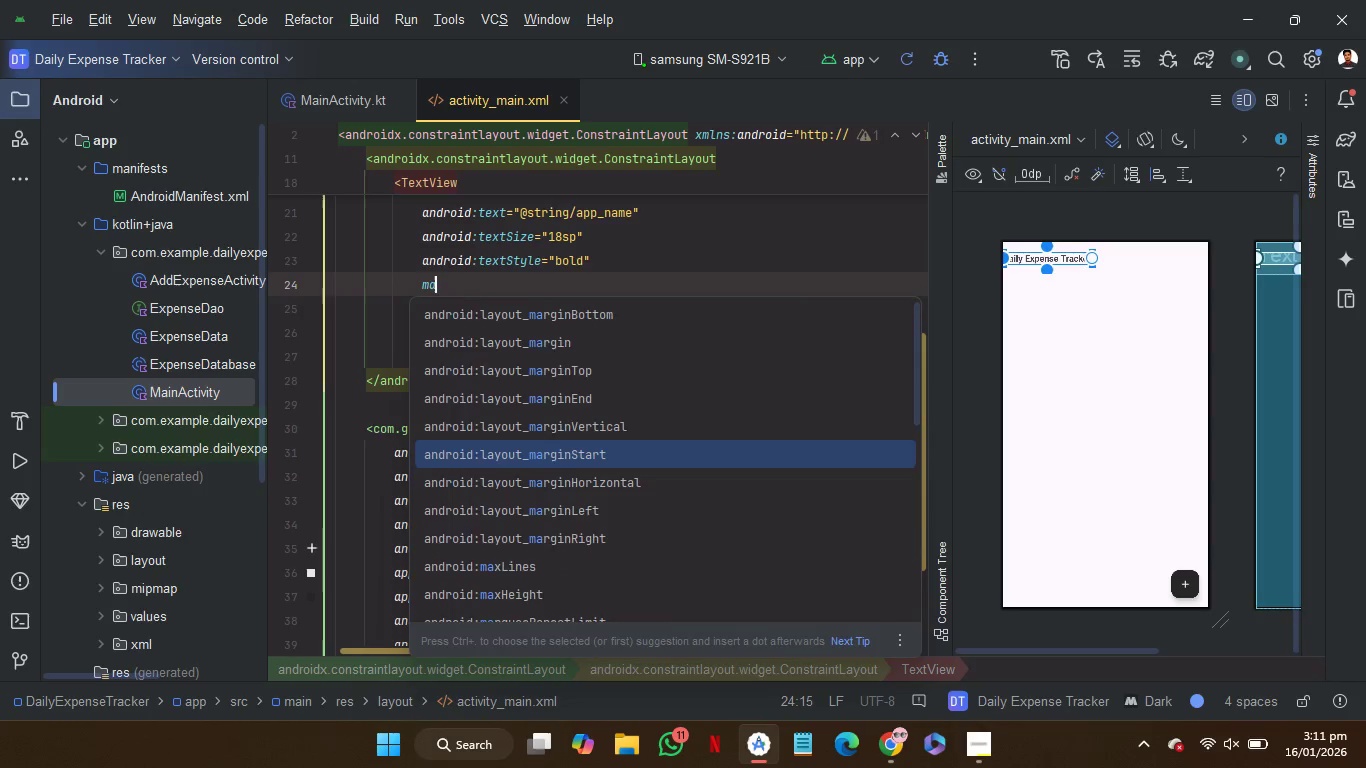 
key(Enter)
 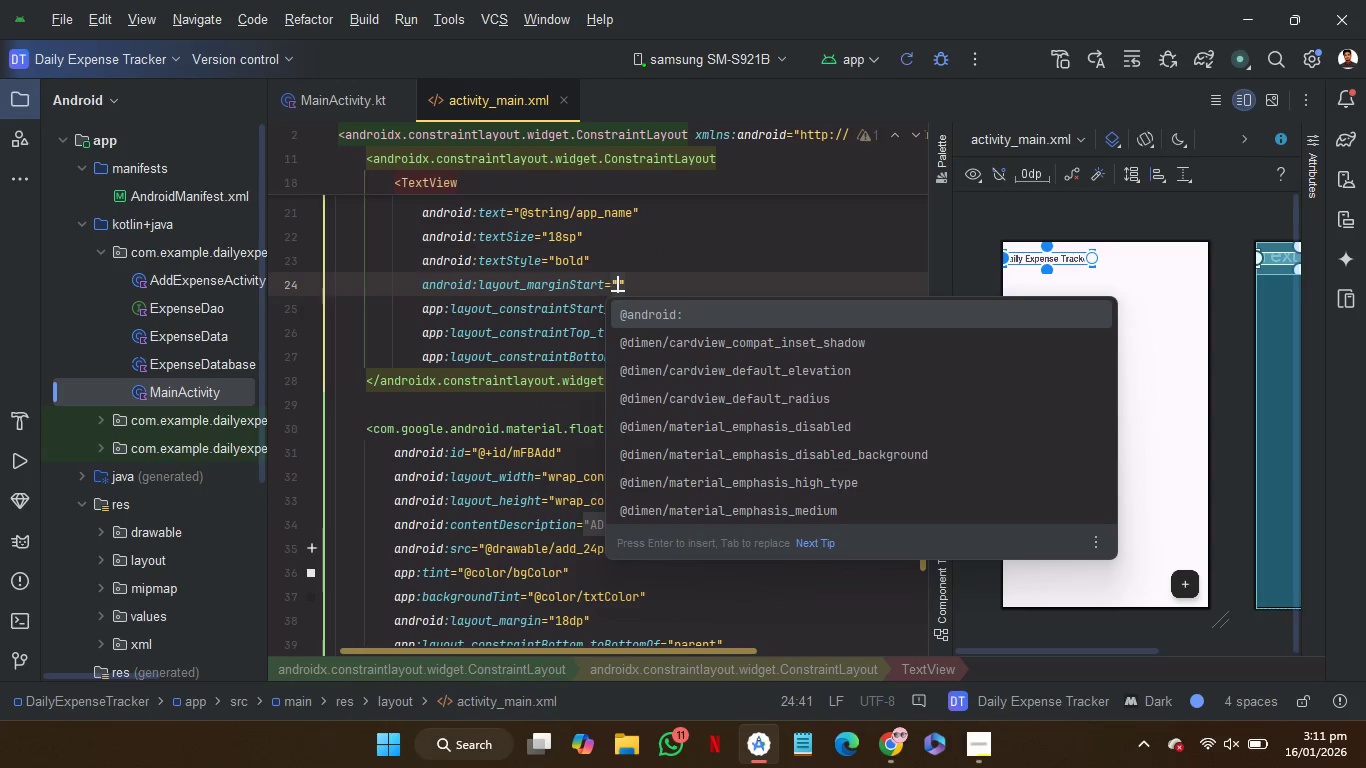 
type(12dp)
 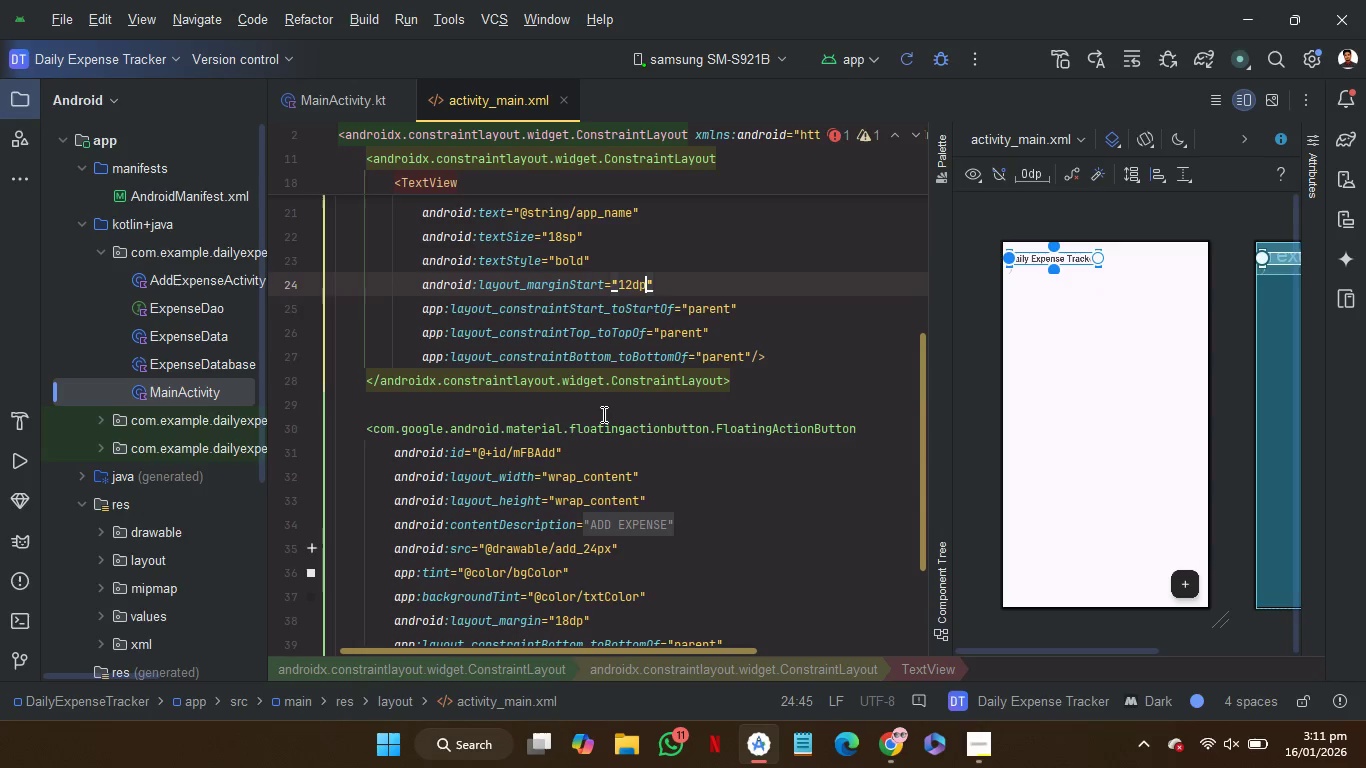 
left_click([602, 414])
 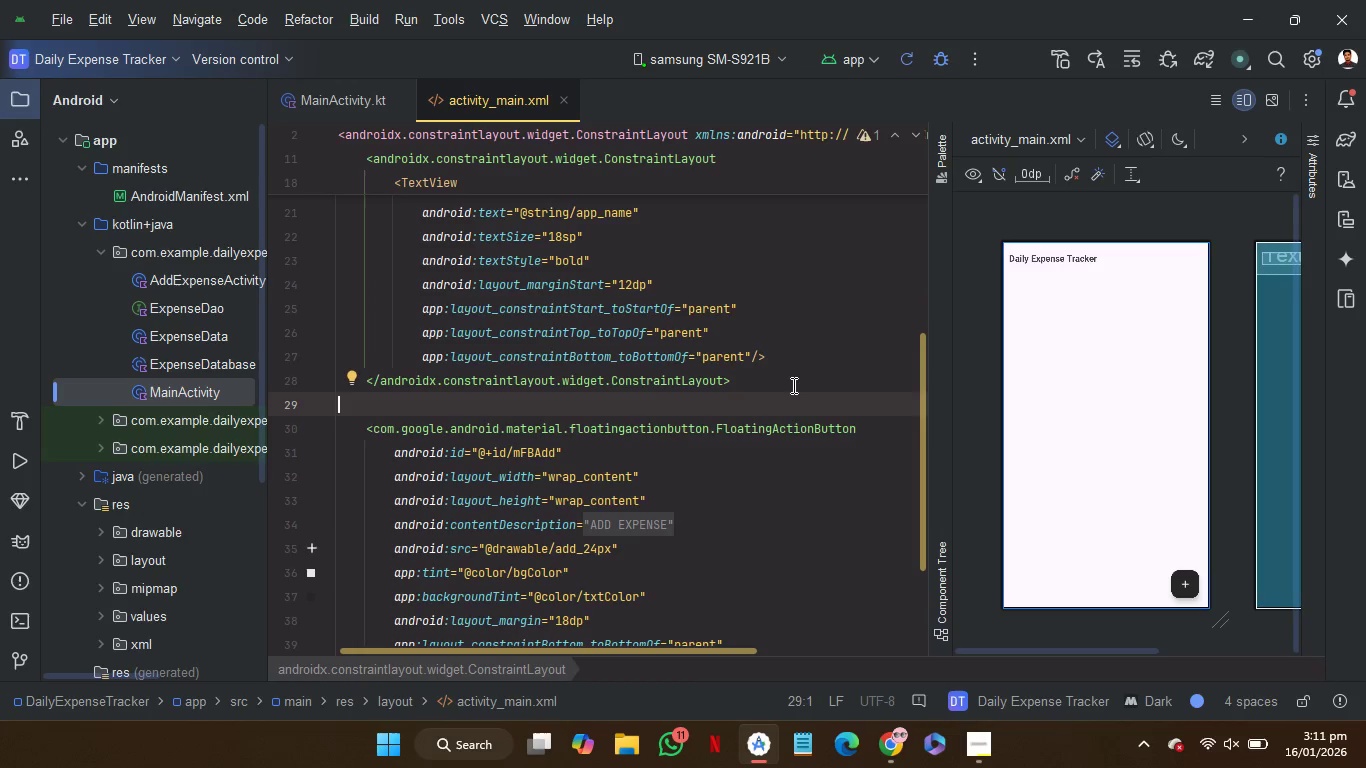 
left_click([787, 381])
 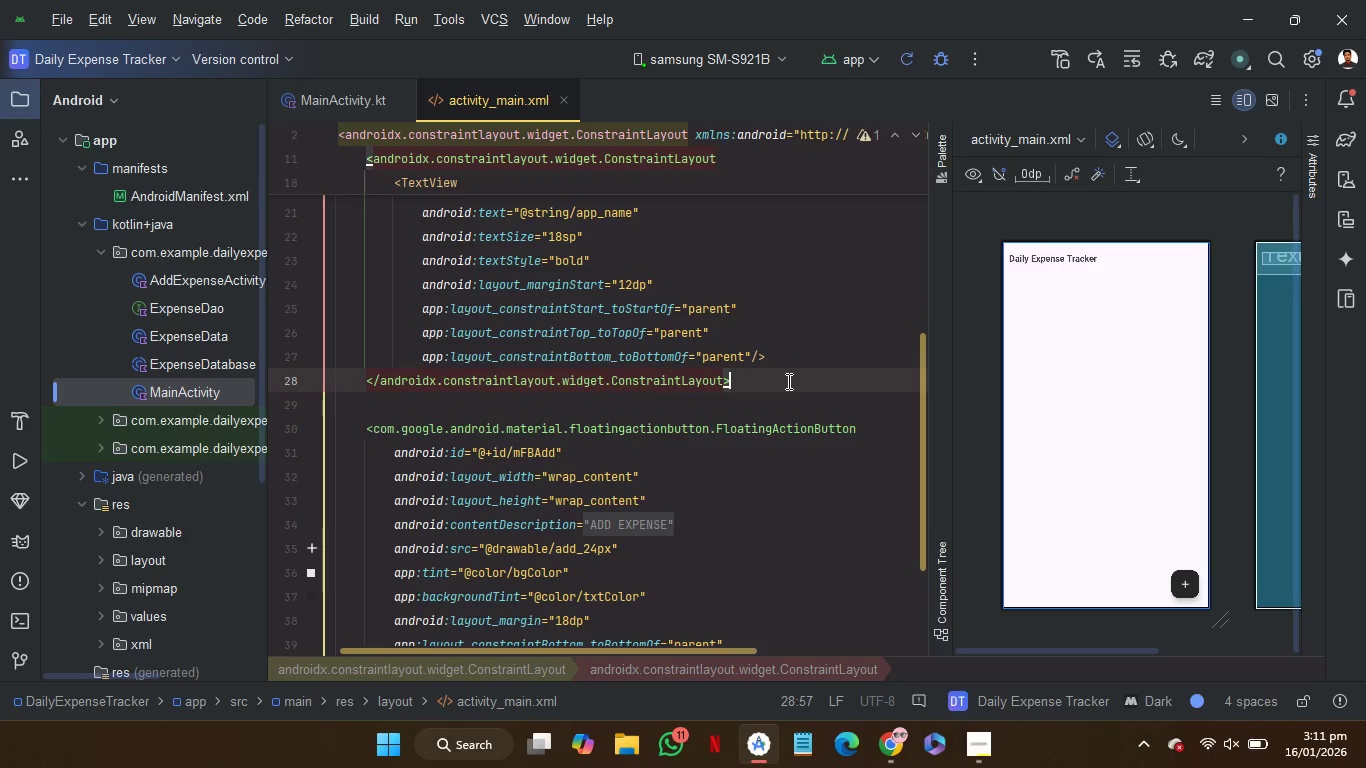 
key(Enter)
 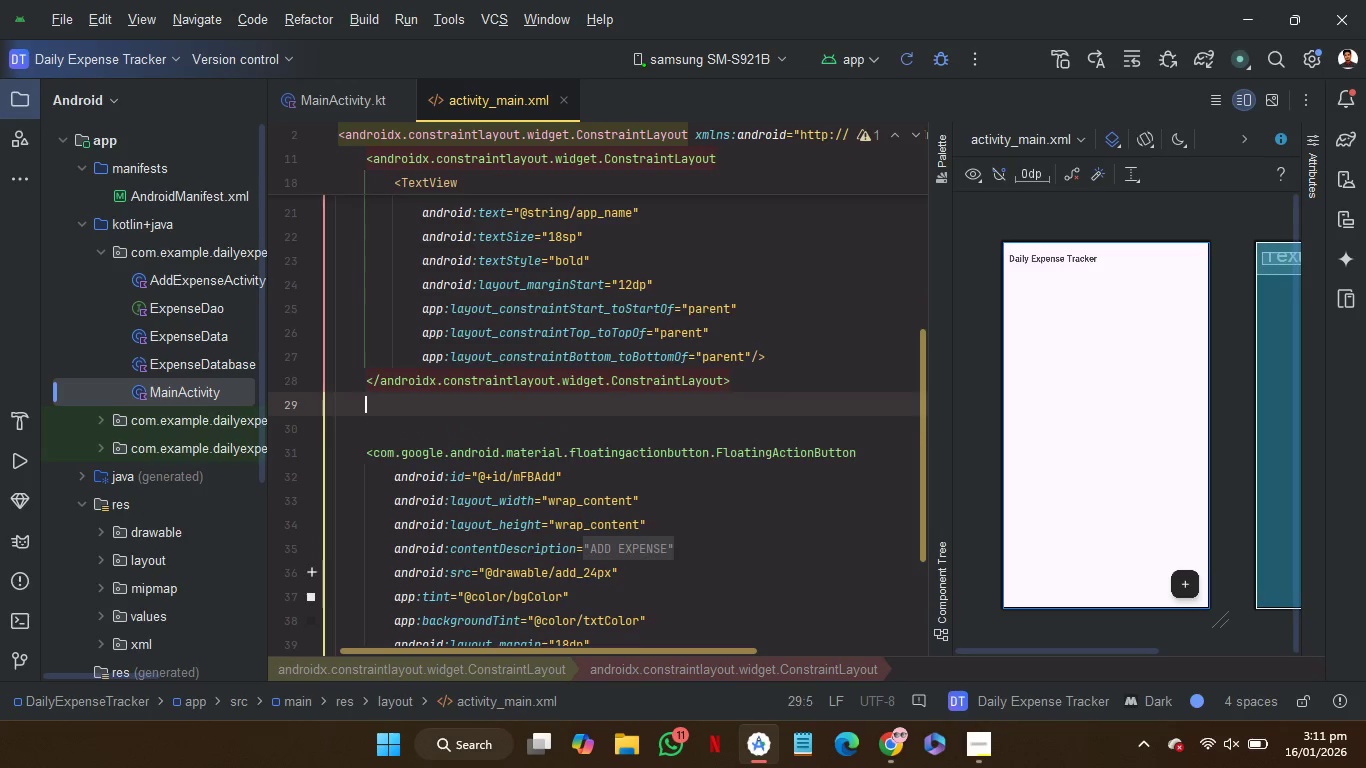 
key(Enter)
 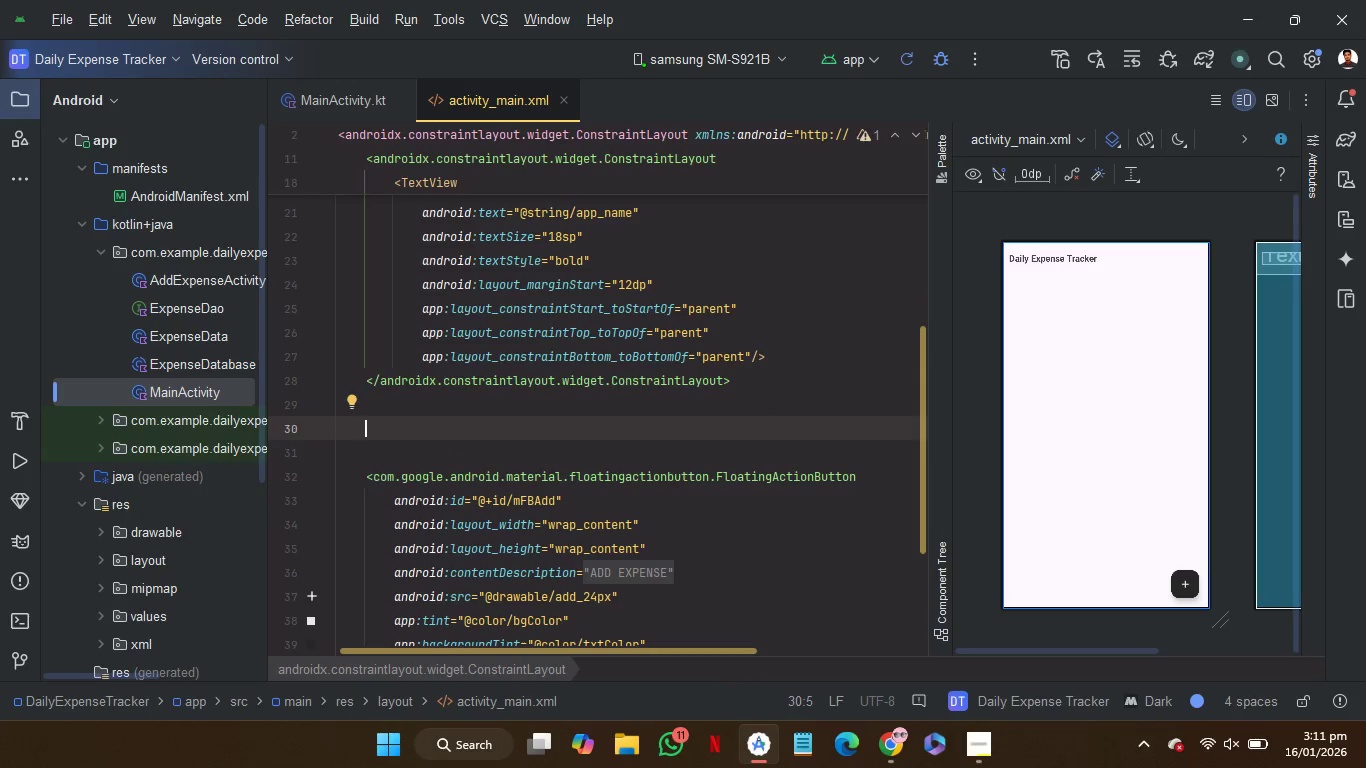 
type(<RV)
 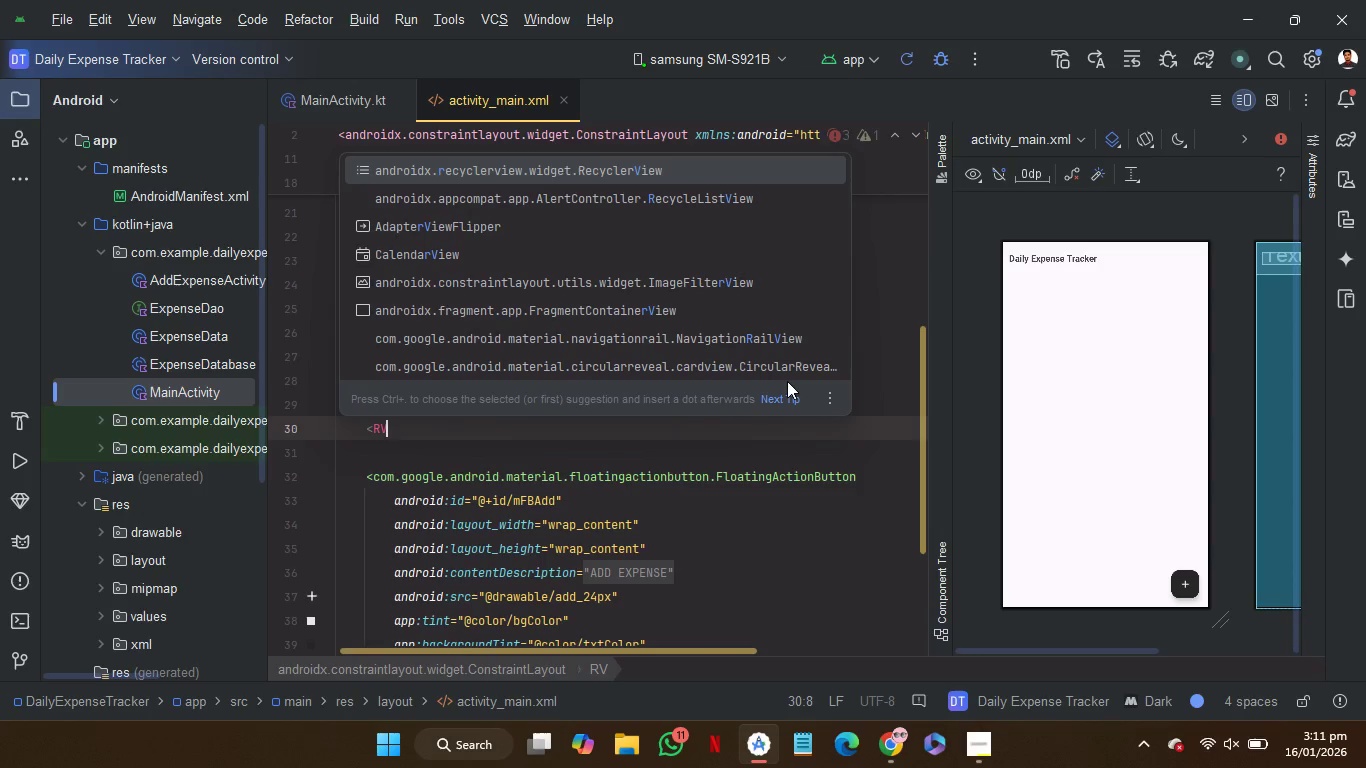 
key(Enter)
 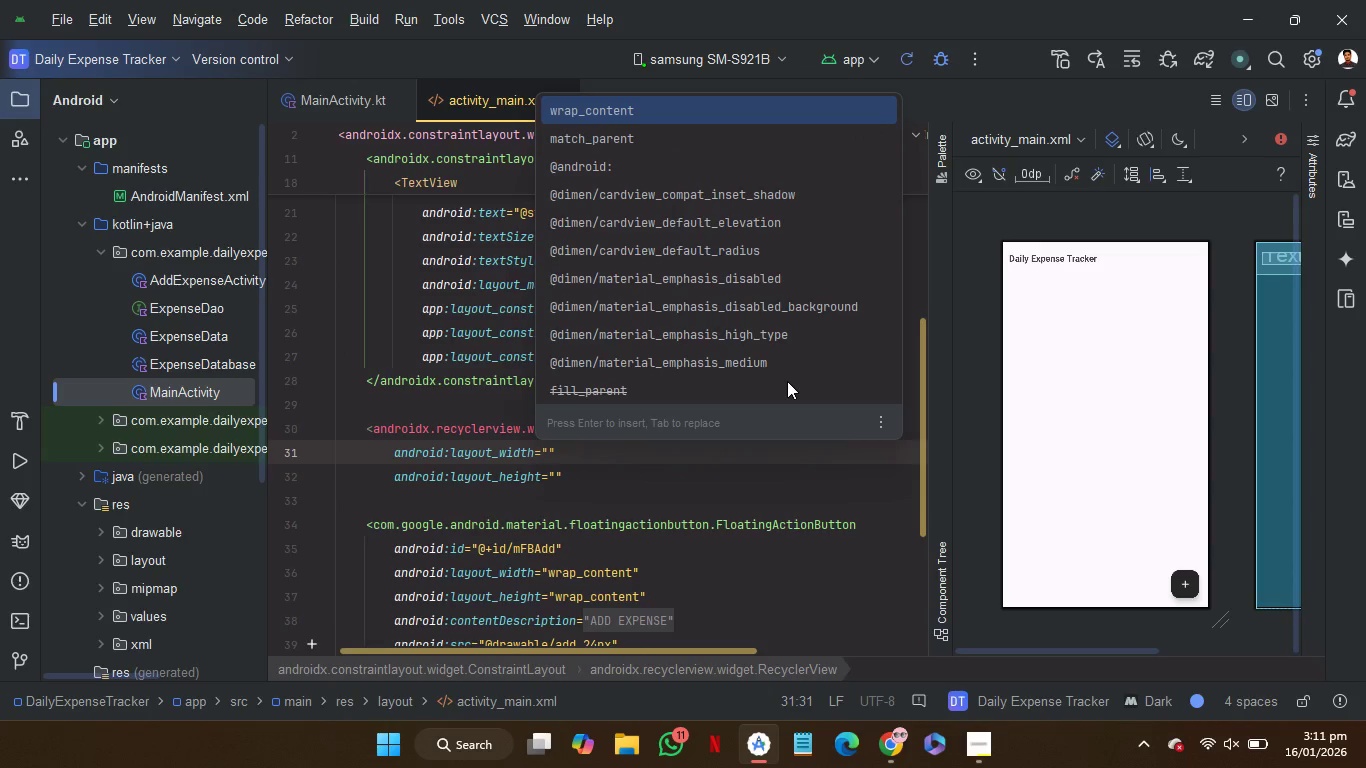 
wait(11.27)
 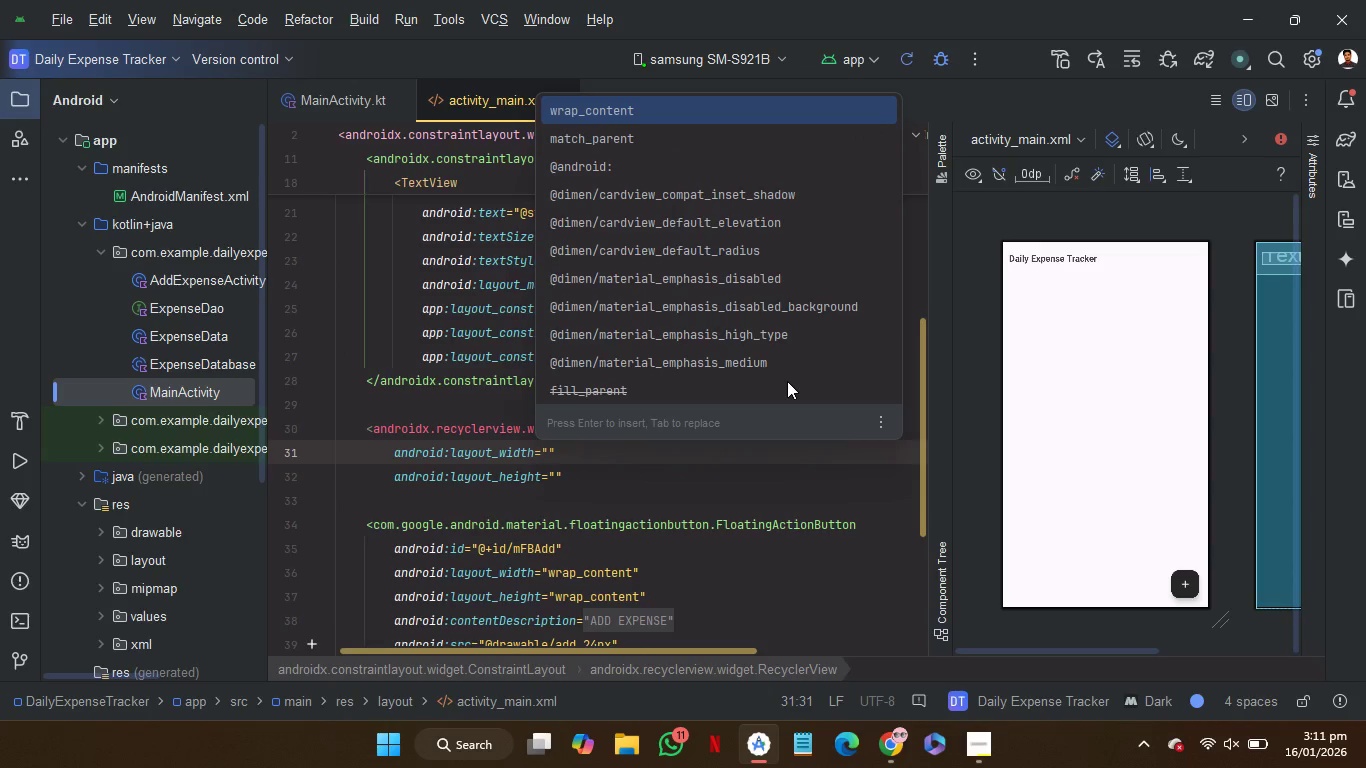 
key(ArrowDown)
 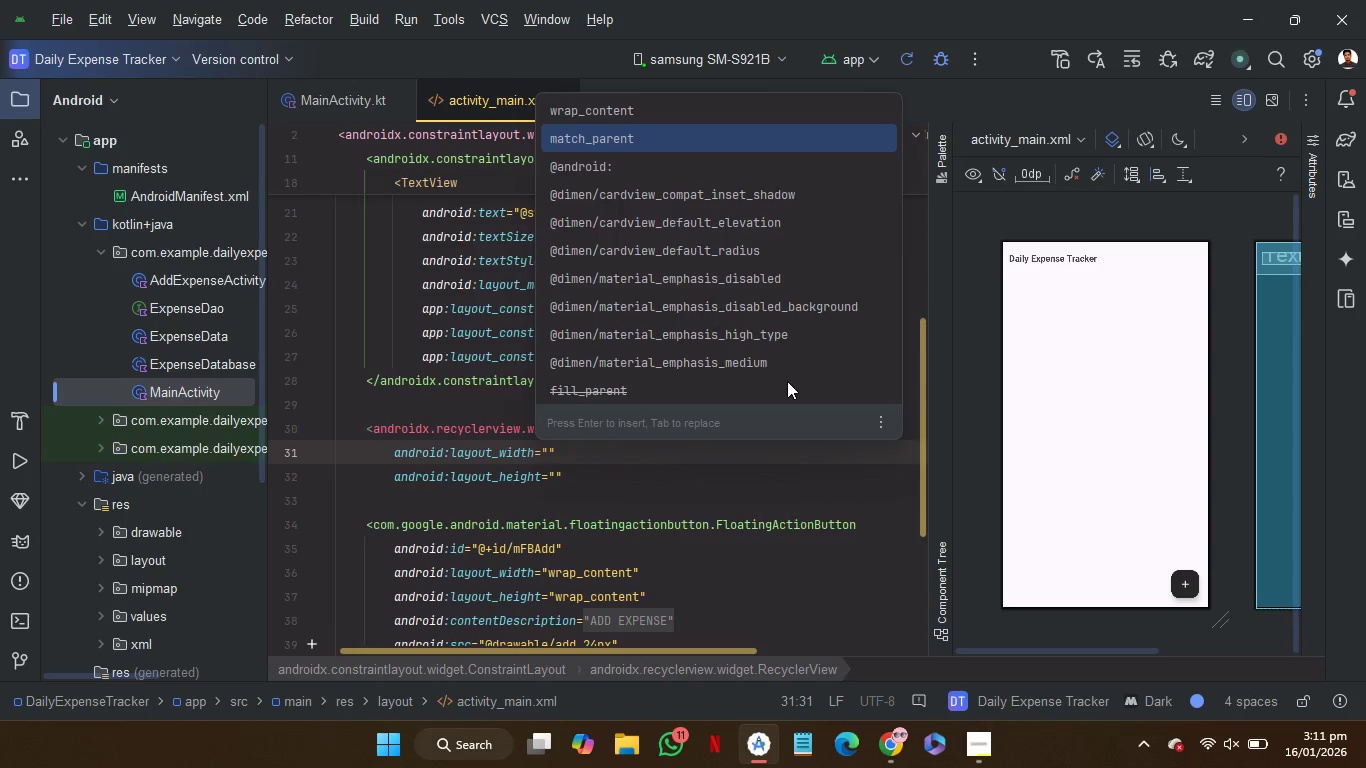 
key(Enter)
 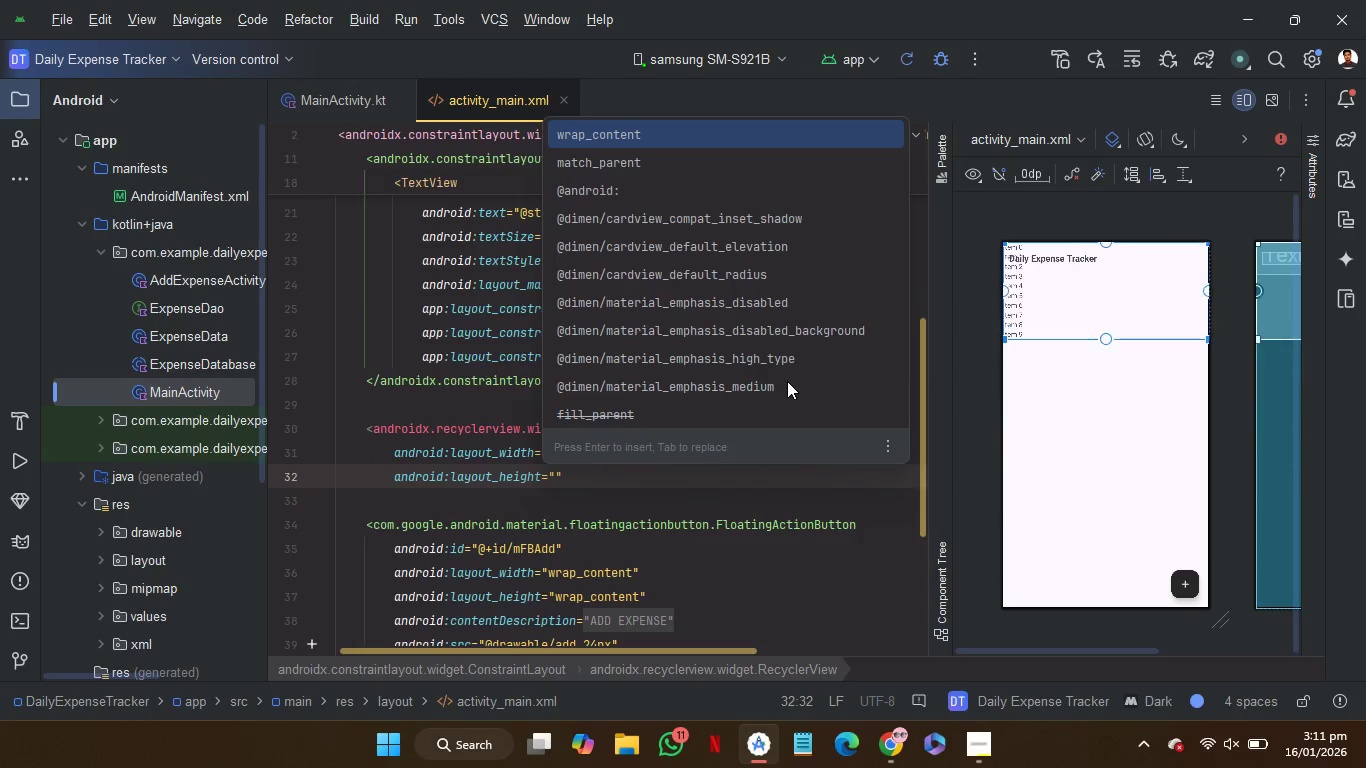 
key(Enter)
 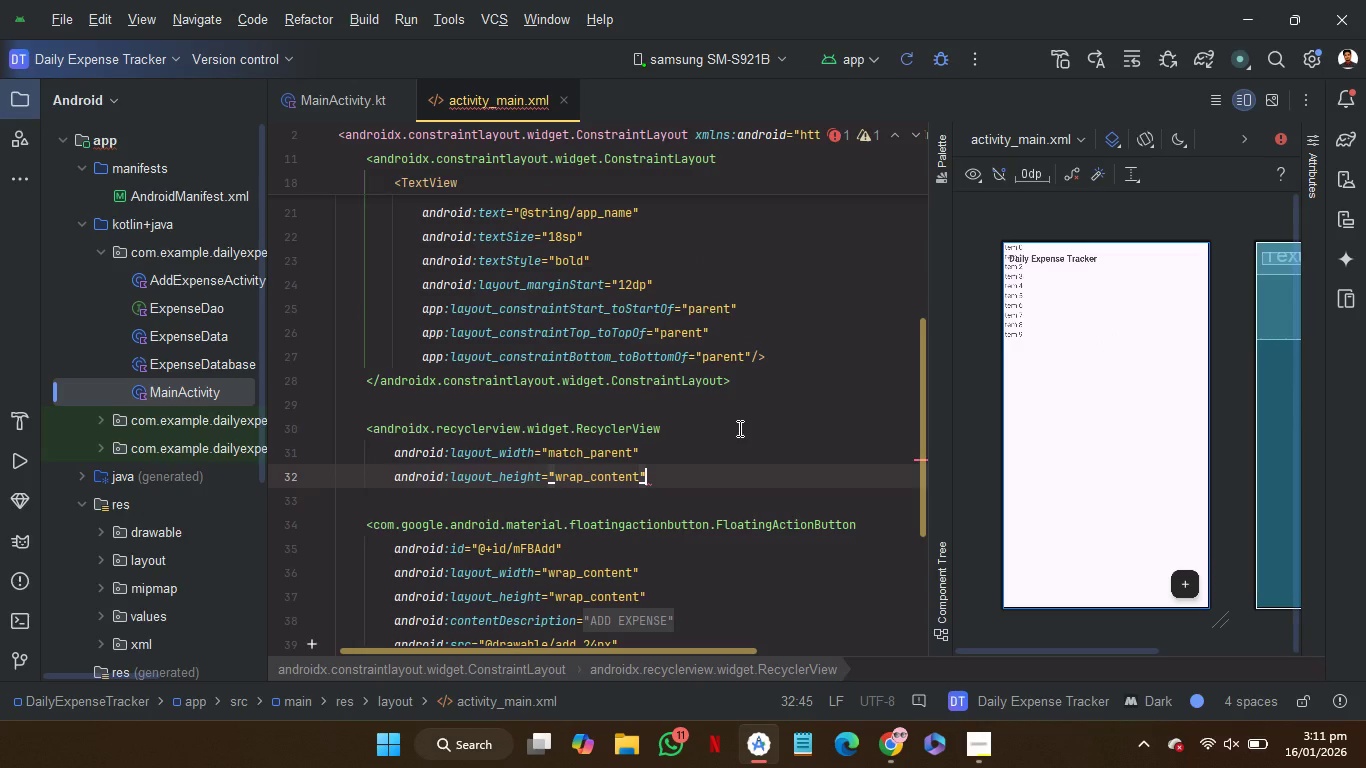 
key(Enter)
 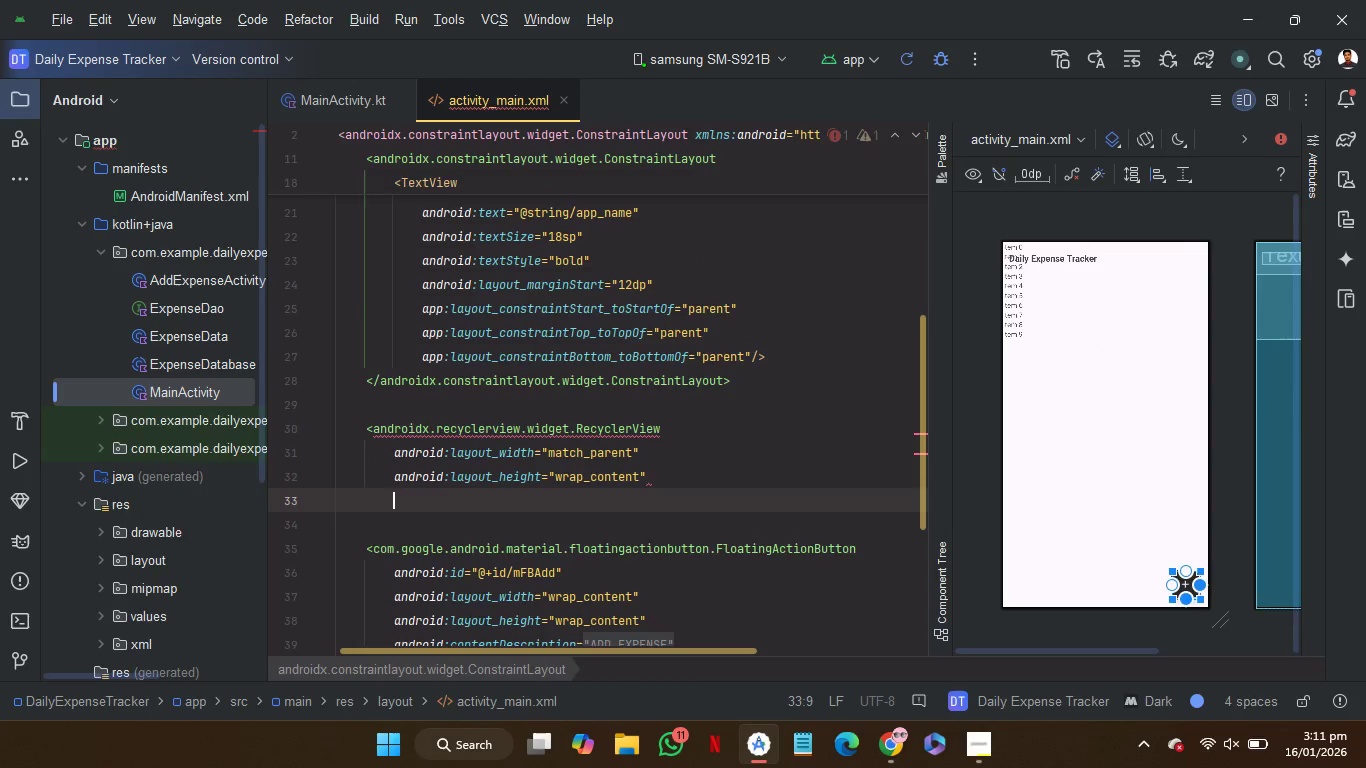 
type(top)
 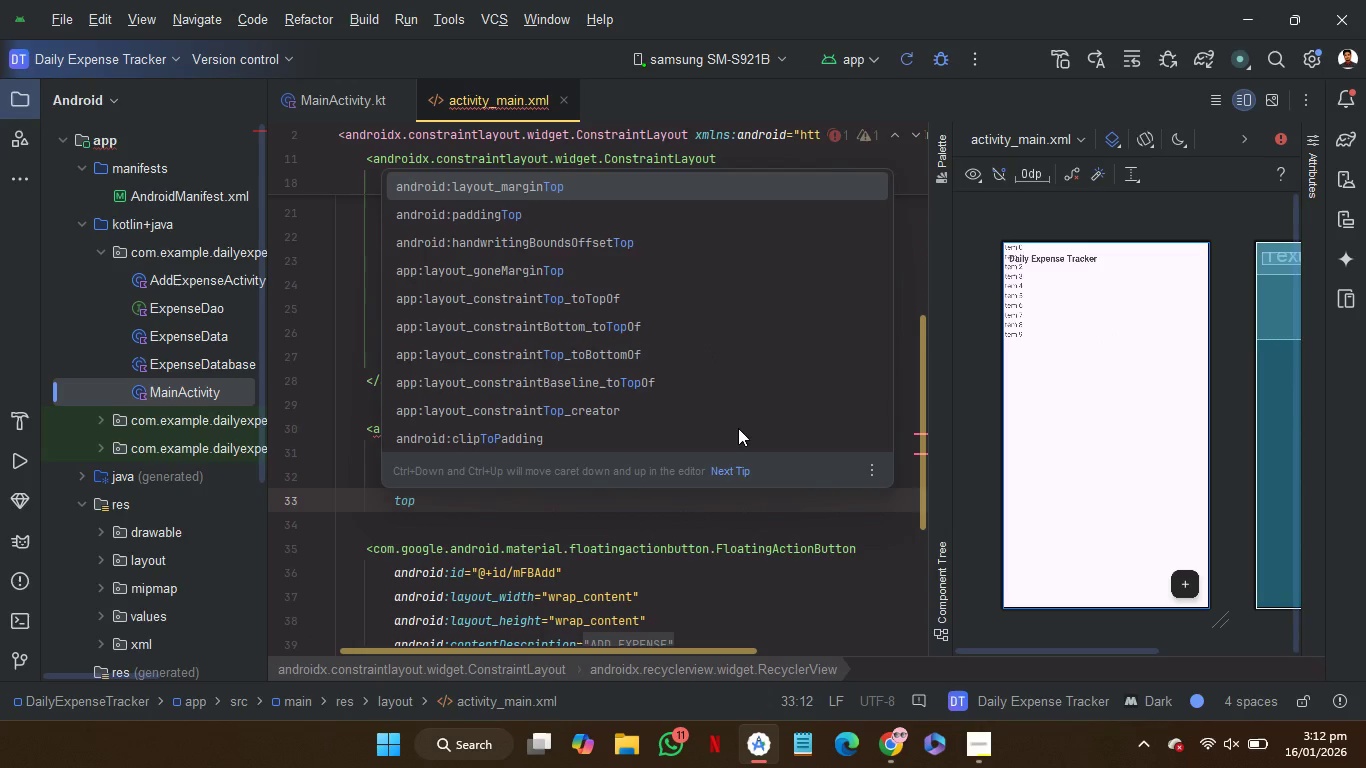 
key(ArrowDown)
 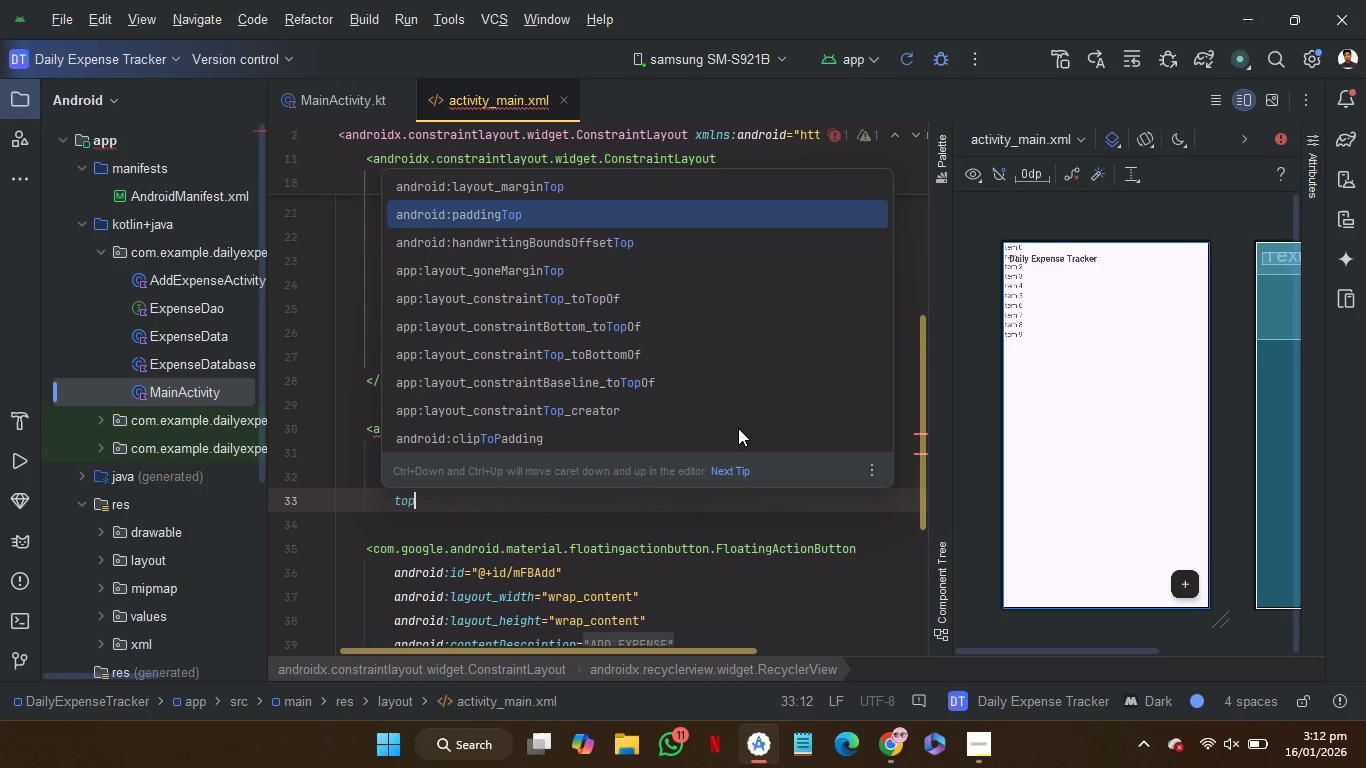 
key(ArrowDown)
 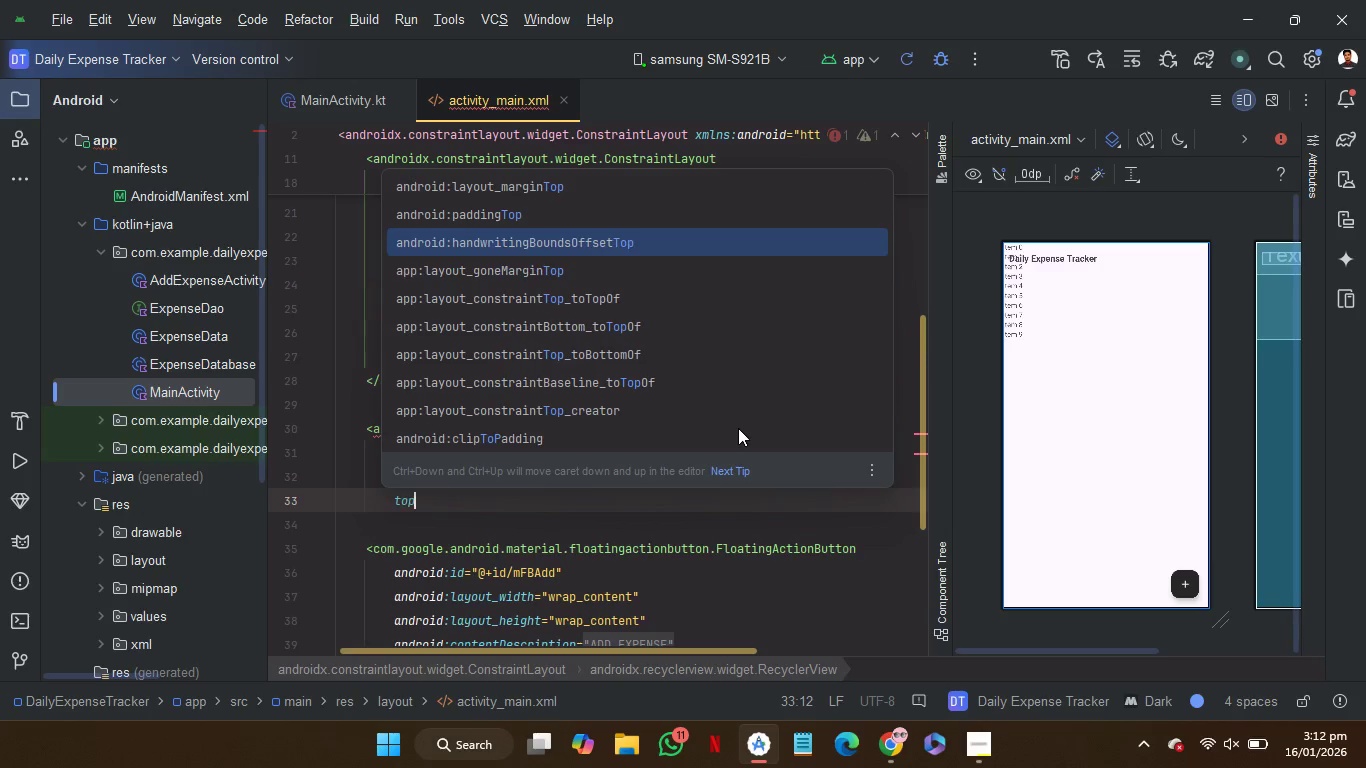 
key(ArrowDown)
 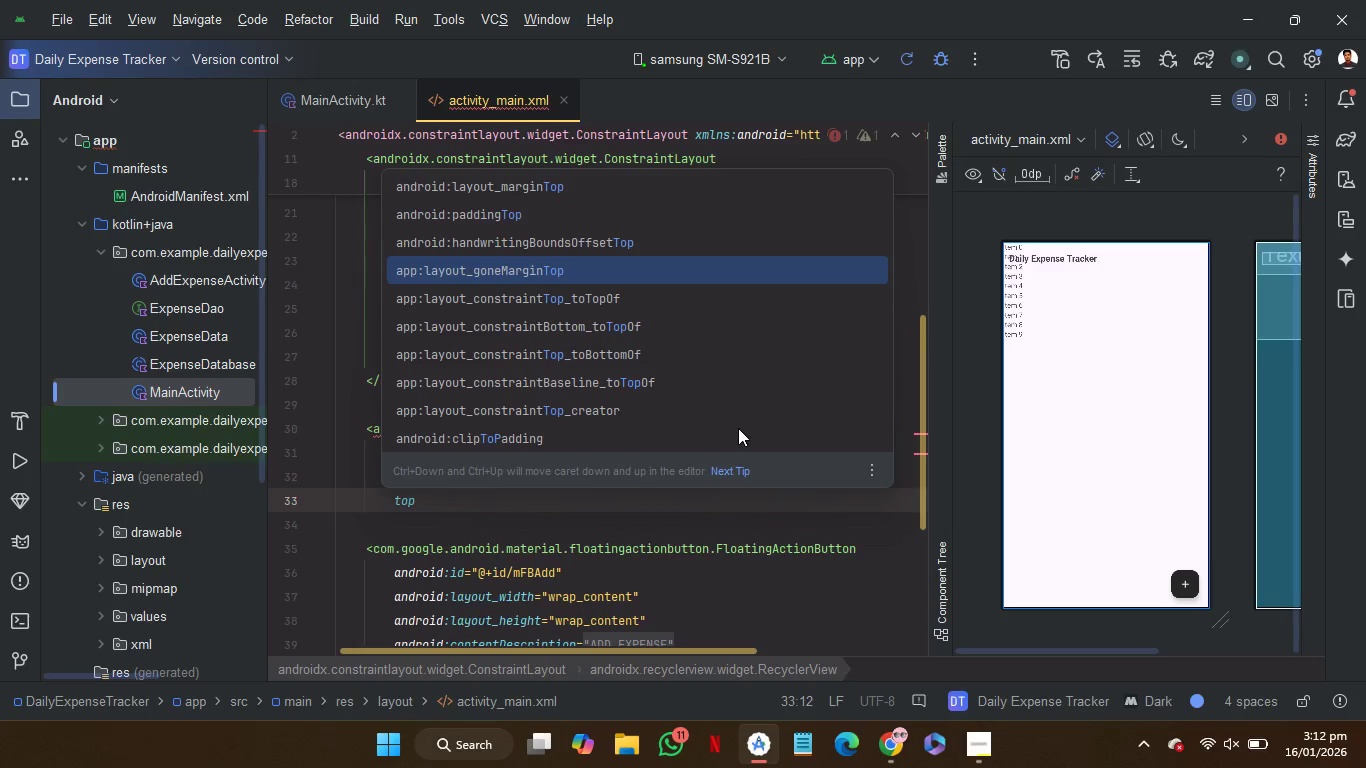 
key(ArrowDown)
 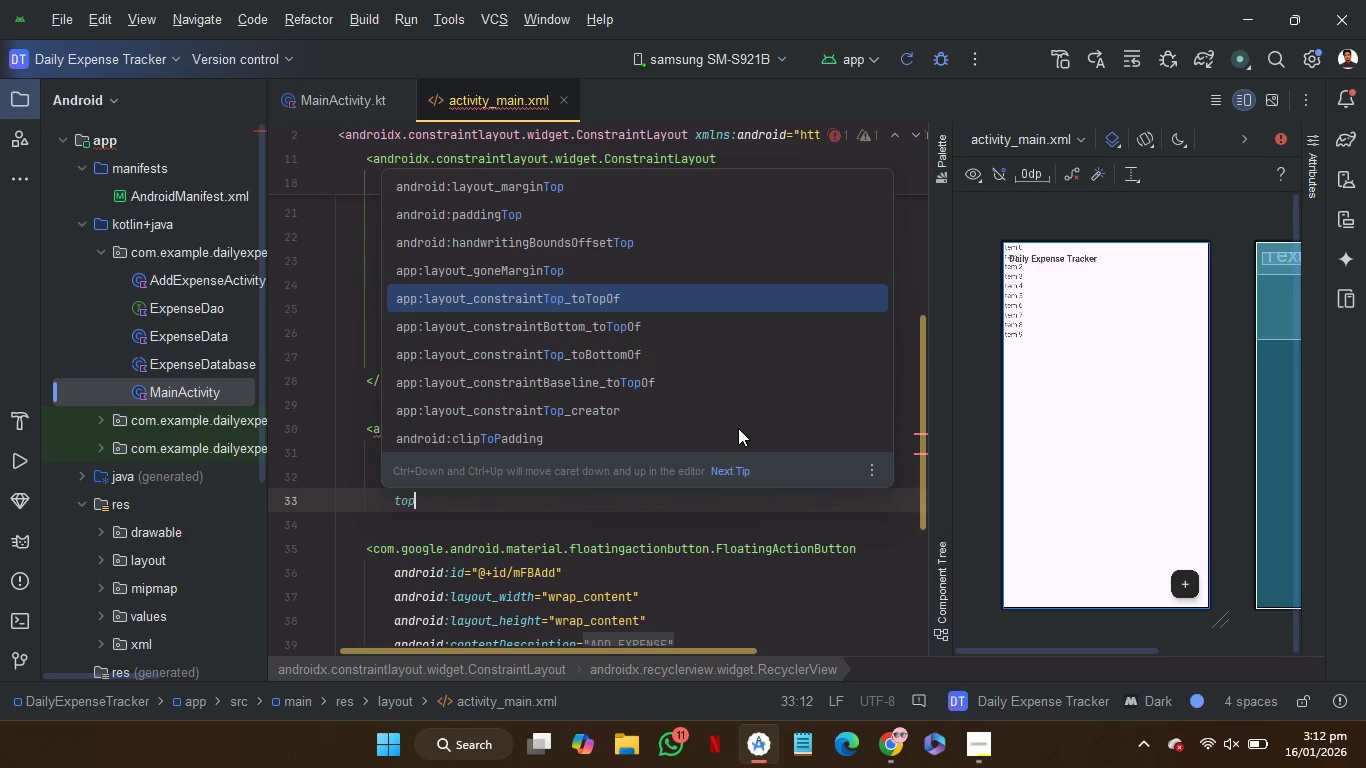 
key(ArrowDown)
 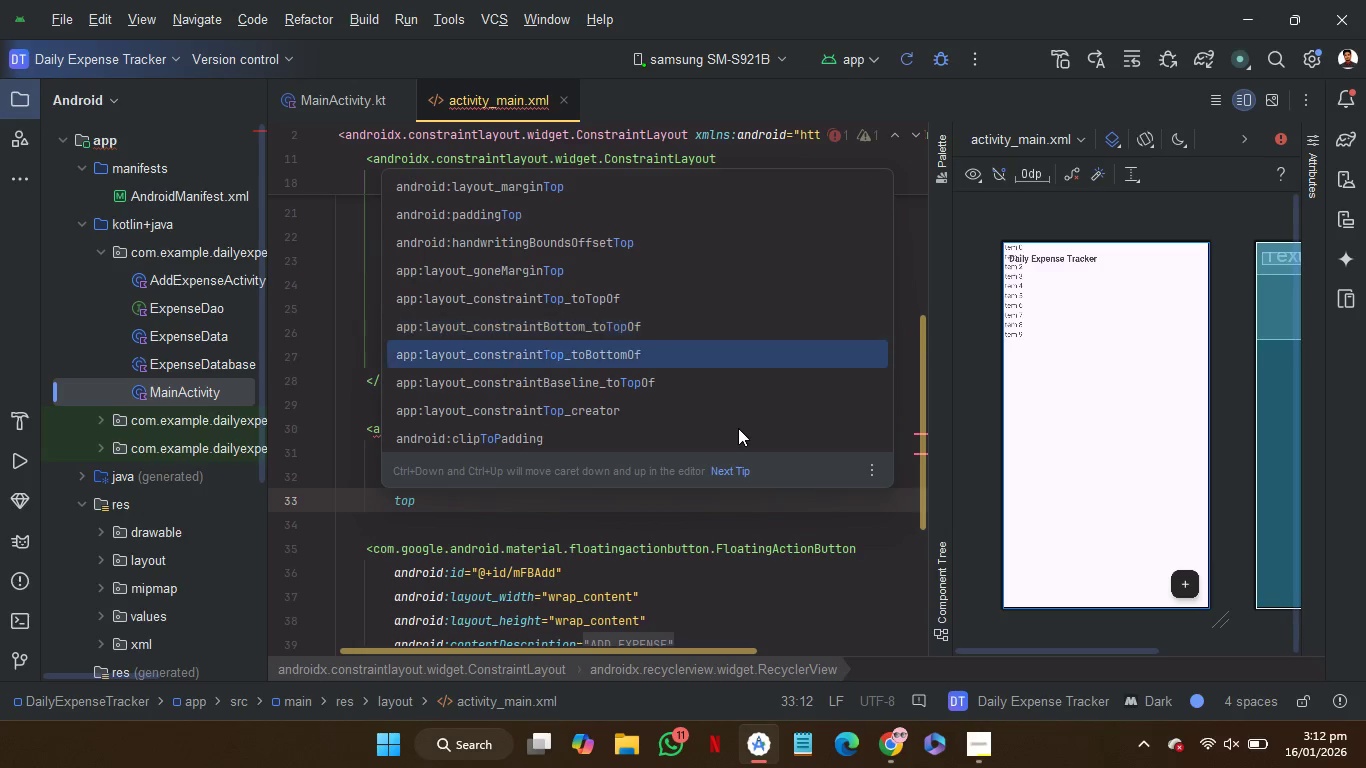 
key(ArrowDown)
 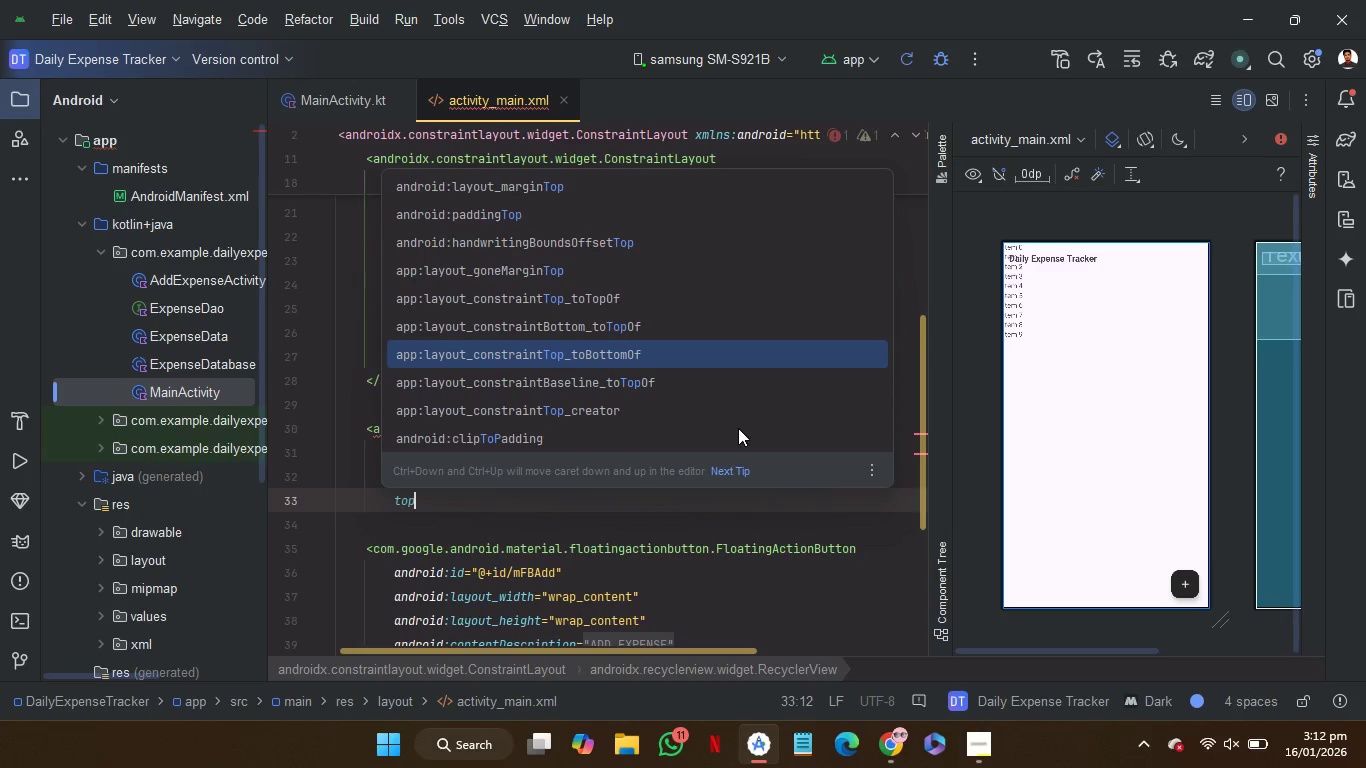 
key(Enter)
 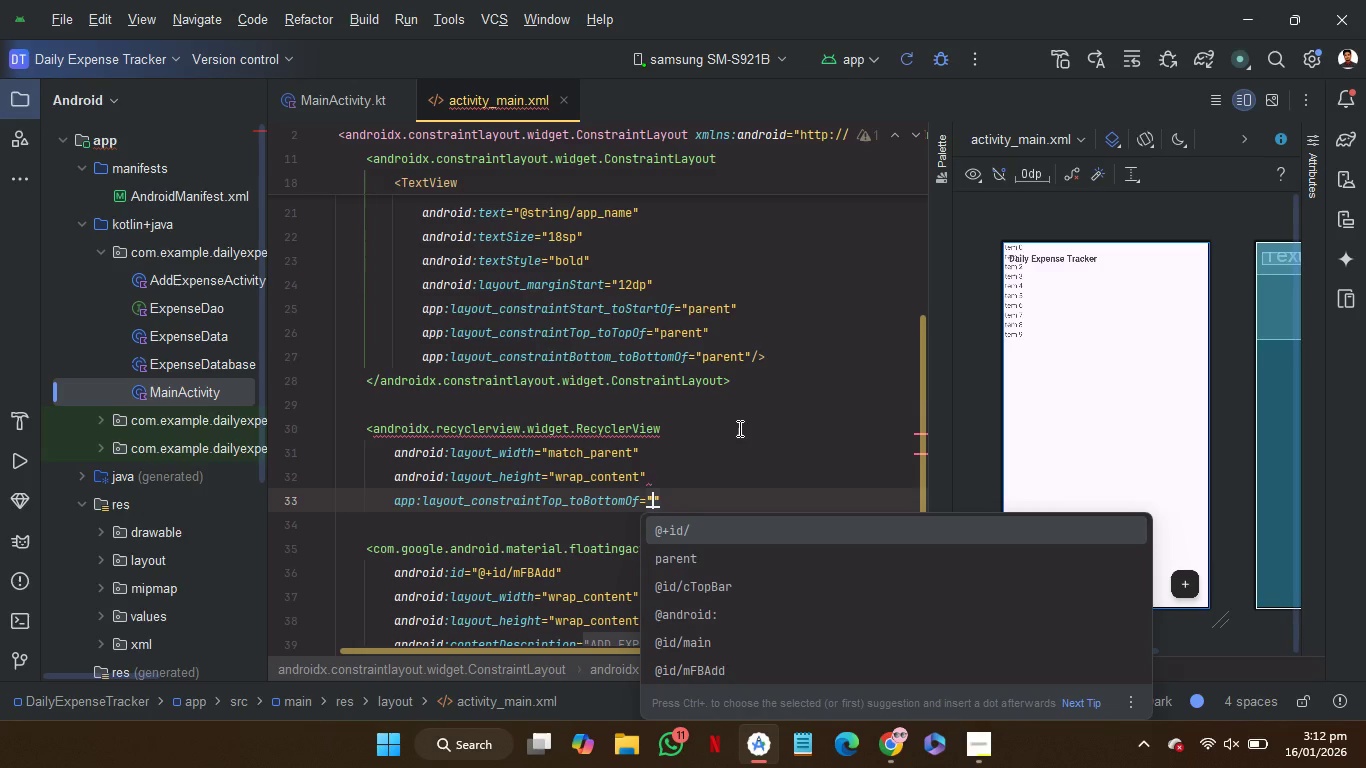 
key(ArrowDown)
 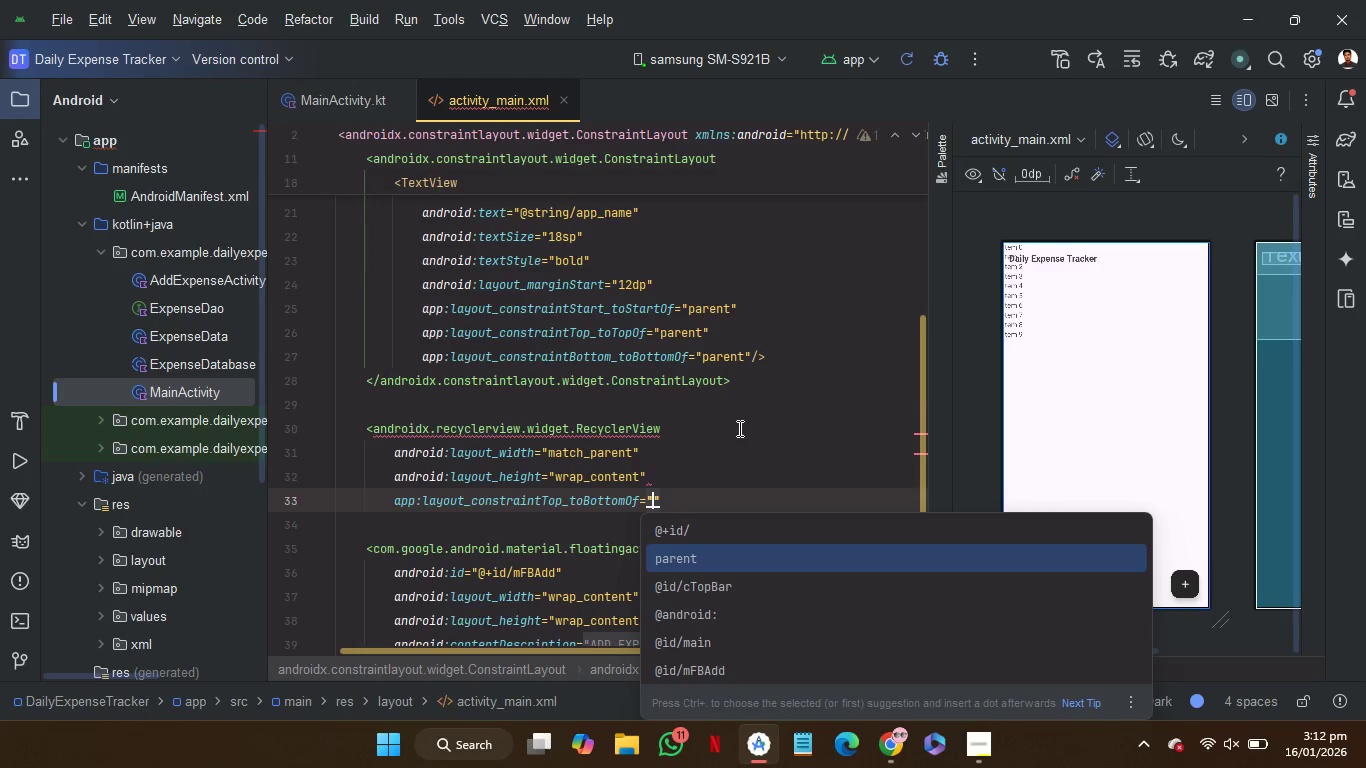 
key(ArrowDown)
 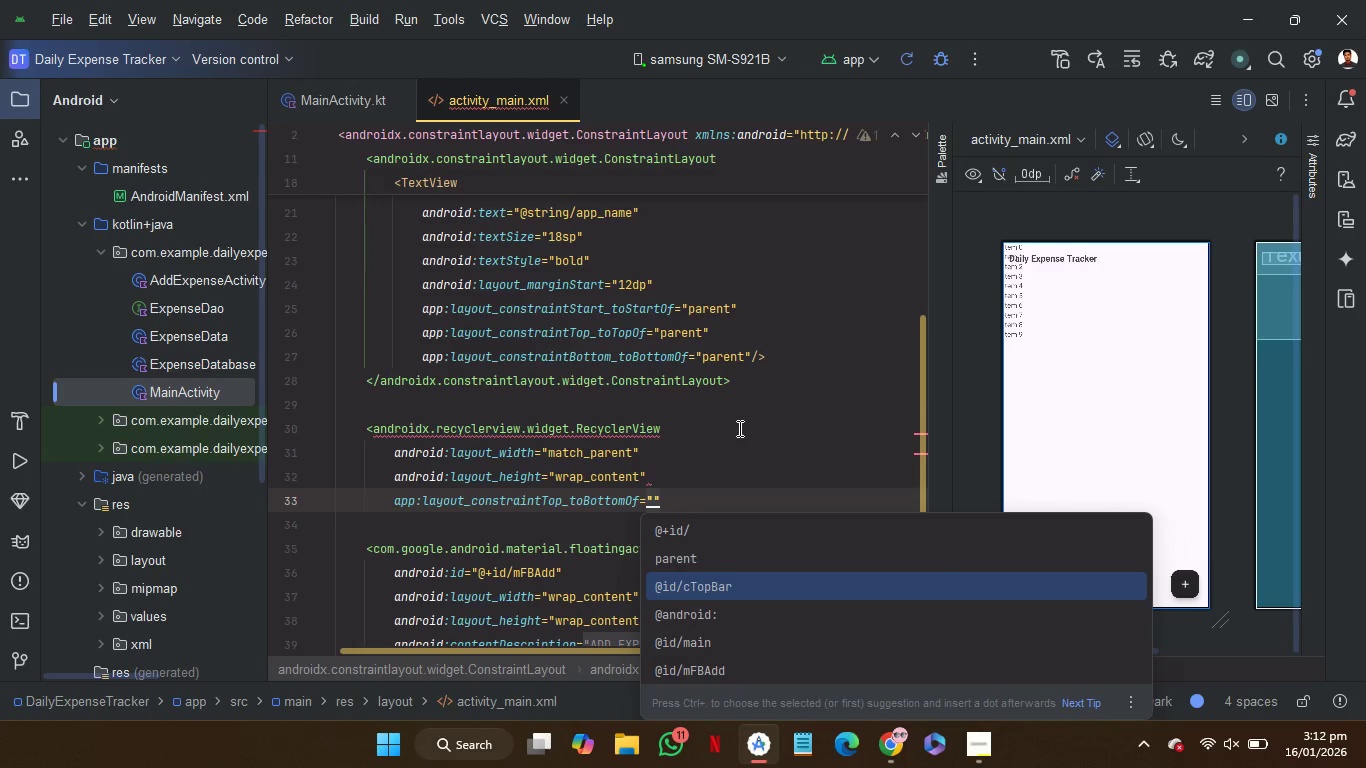 
key(Enter)
 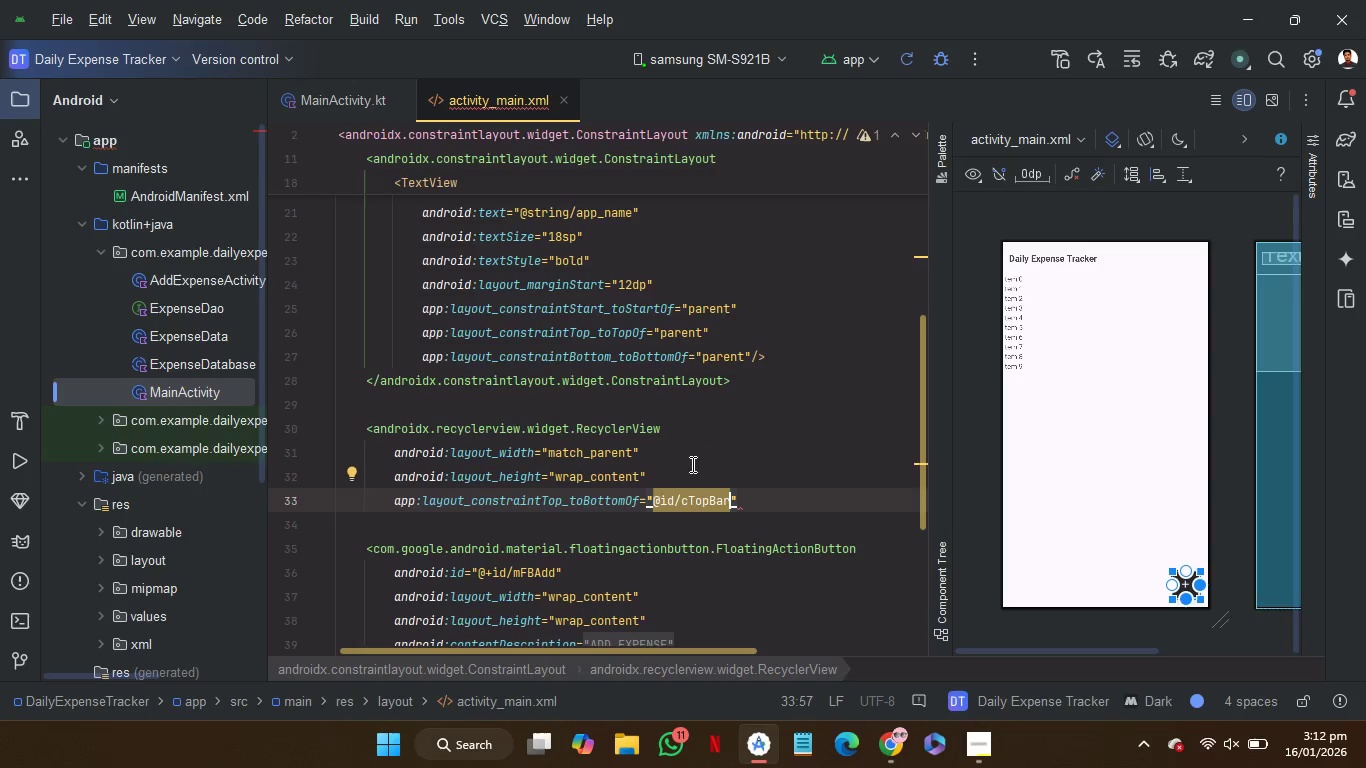 
wait(5.86)
 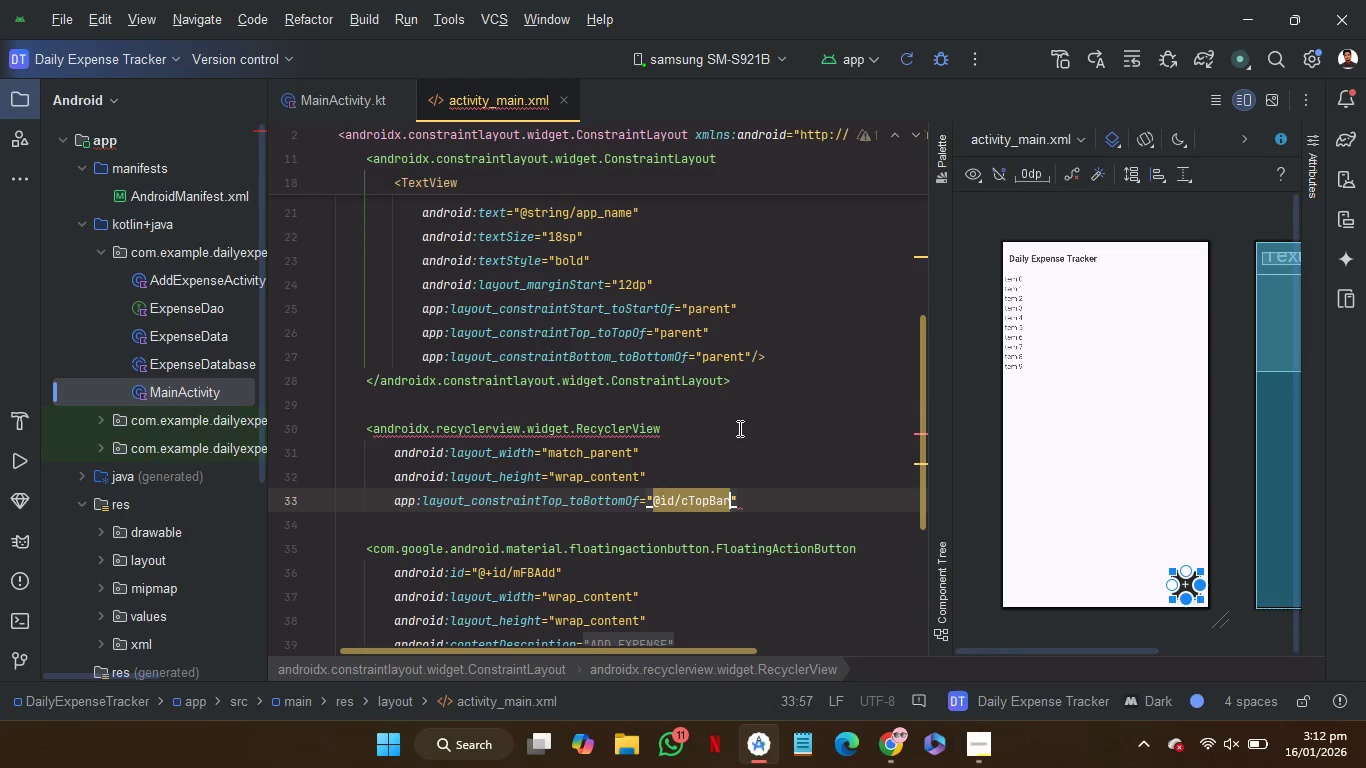 
left_click([761, 495])
 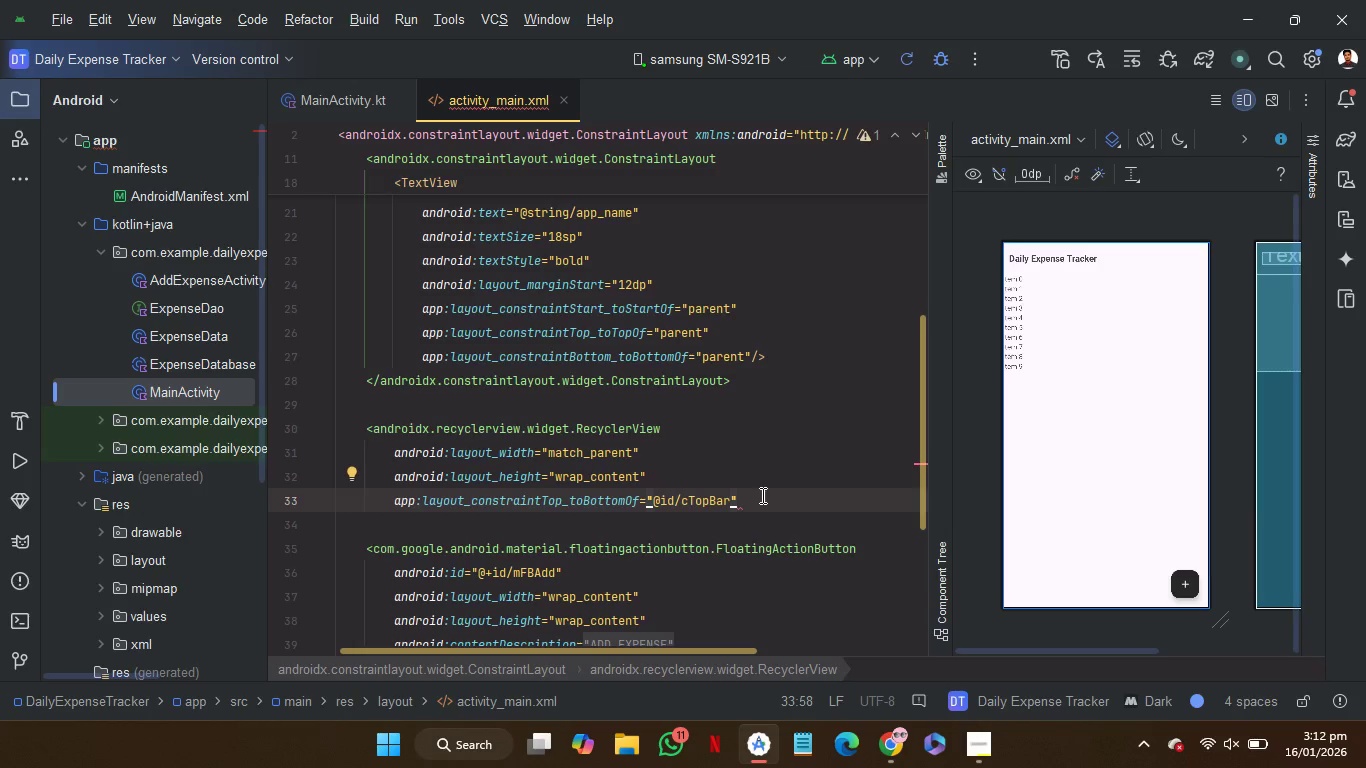 
key(Slash)
 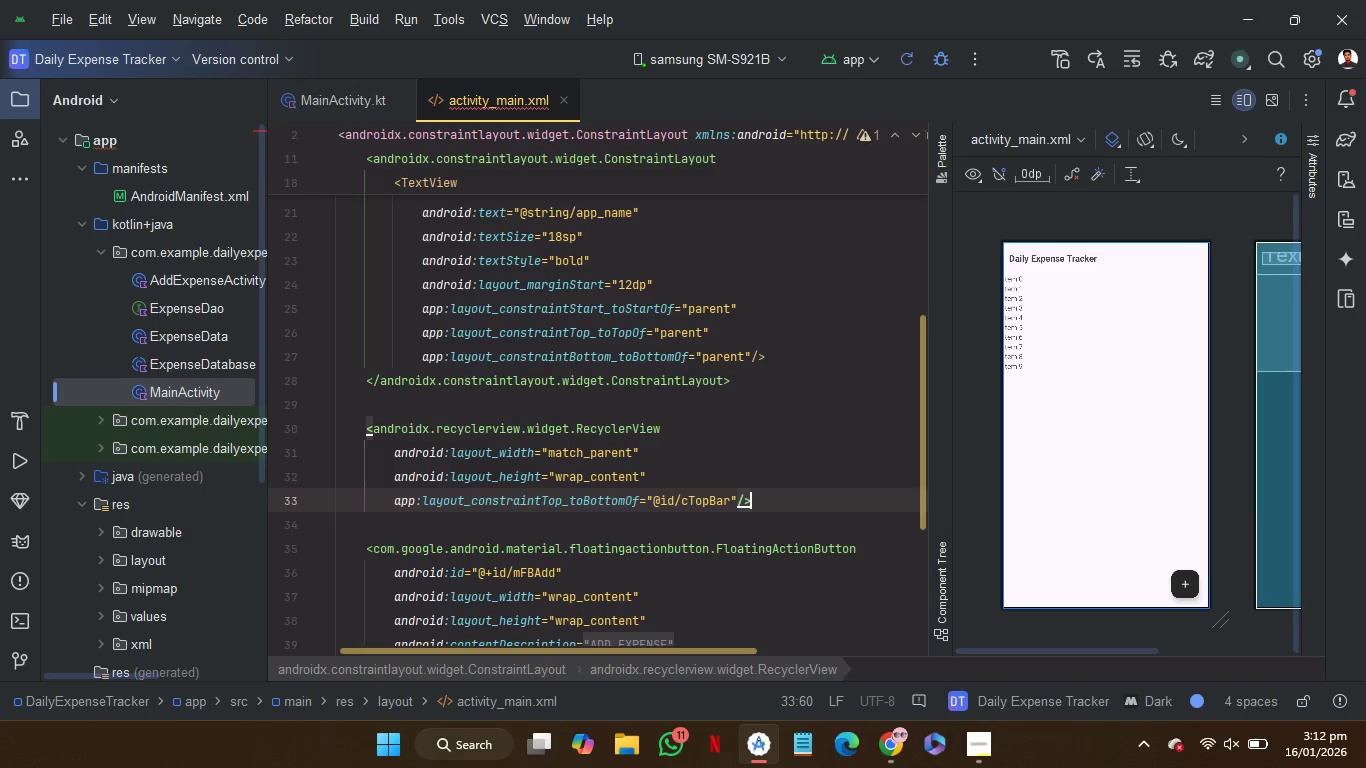 
key(ArrowUp)
 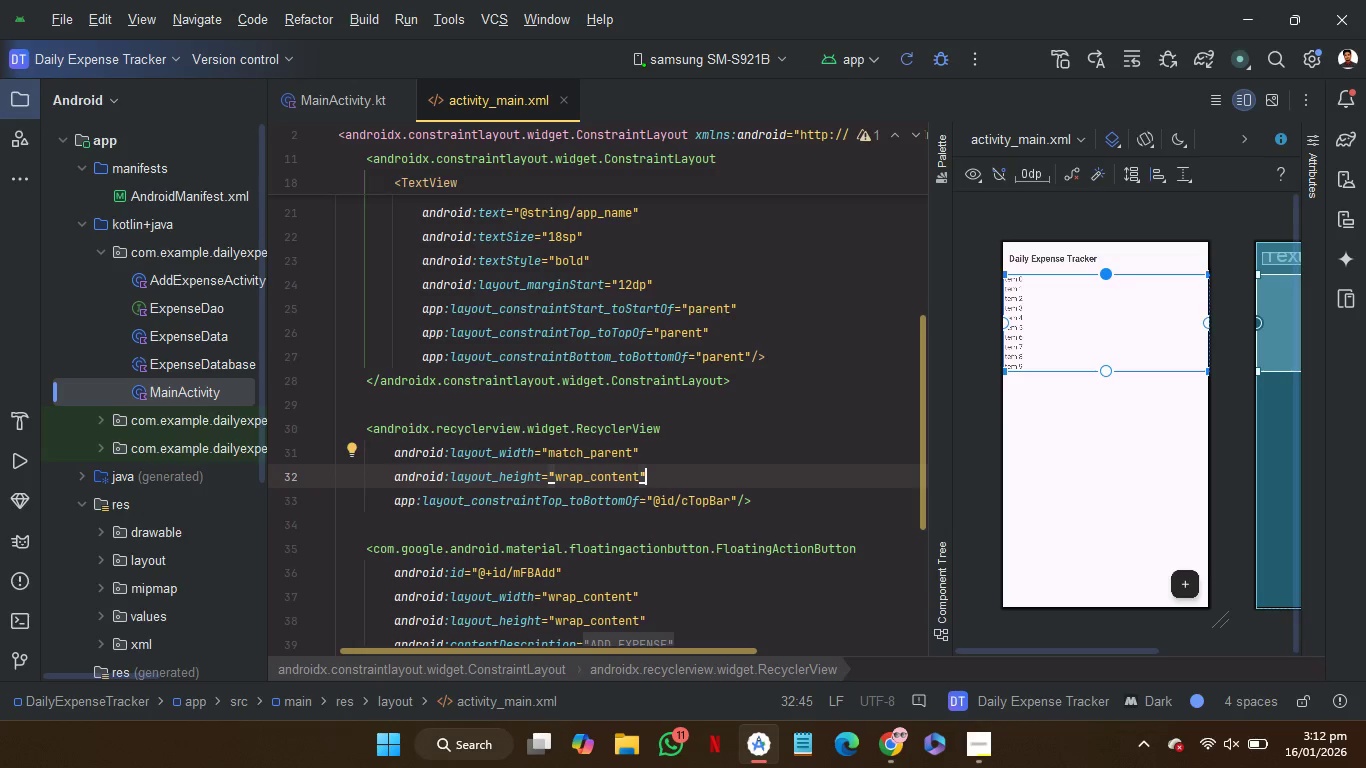 
key(Enter)
 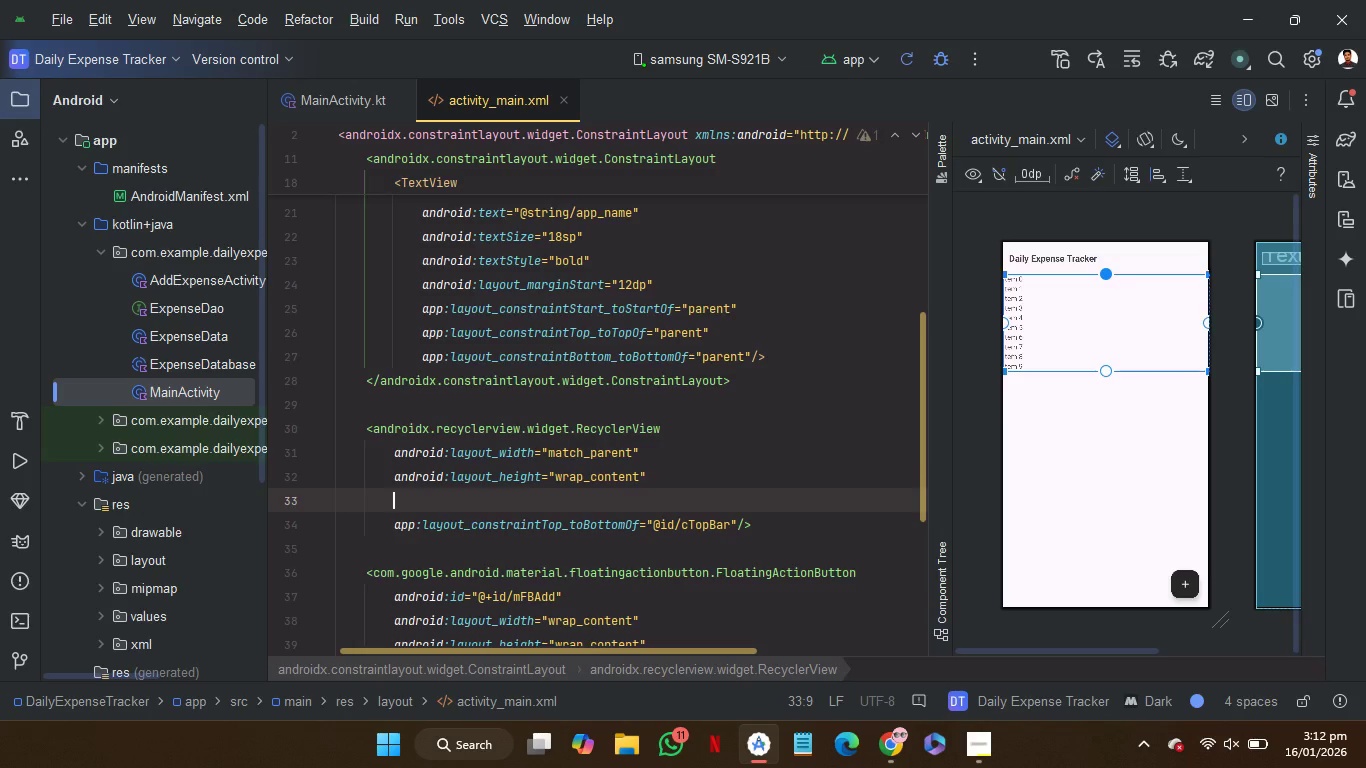 
type(ot)
key(Backspace)
type(r)
 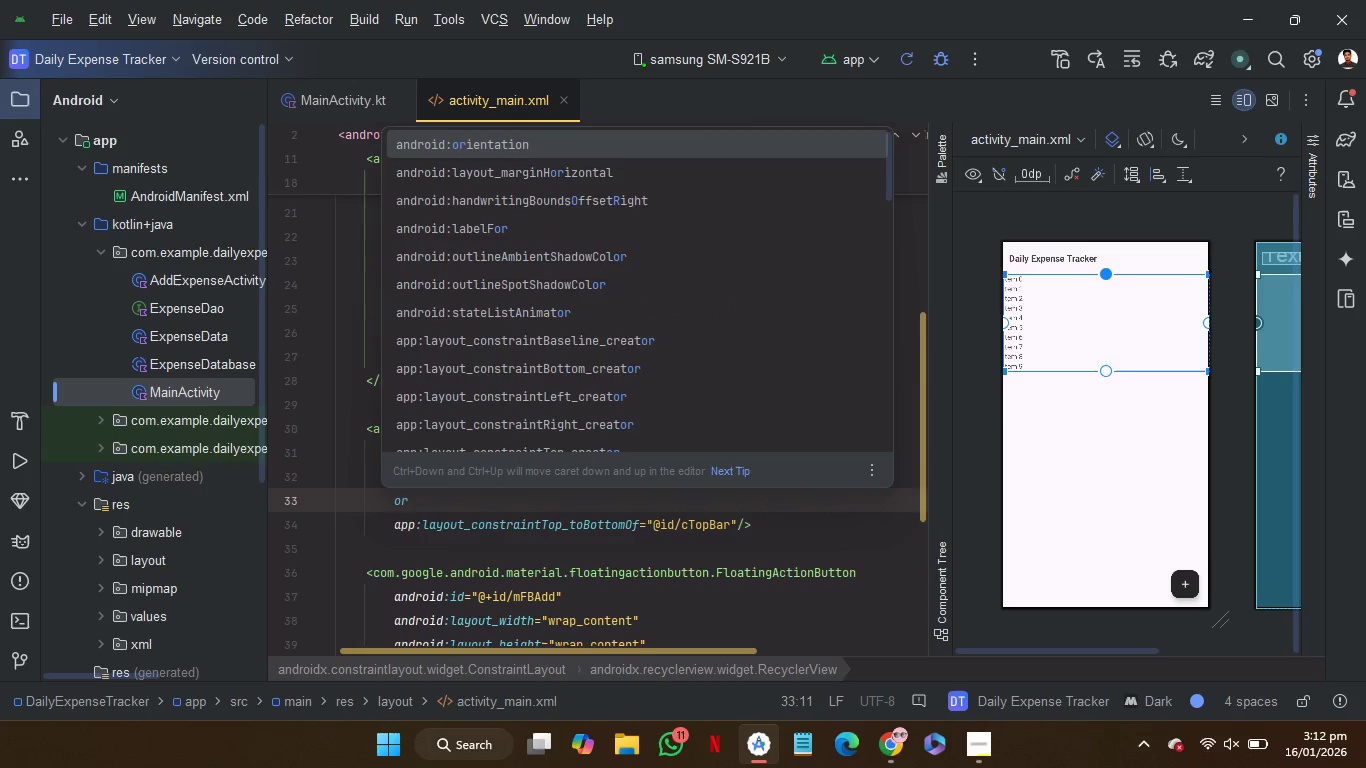 
key(Enter)
 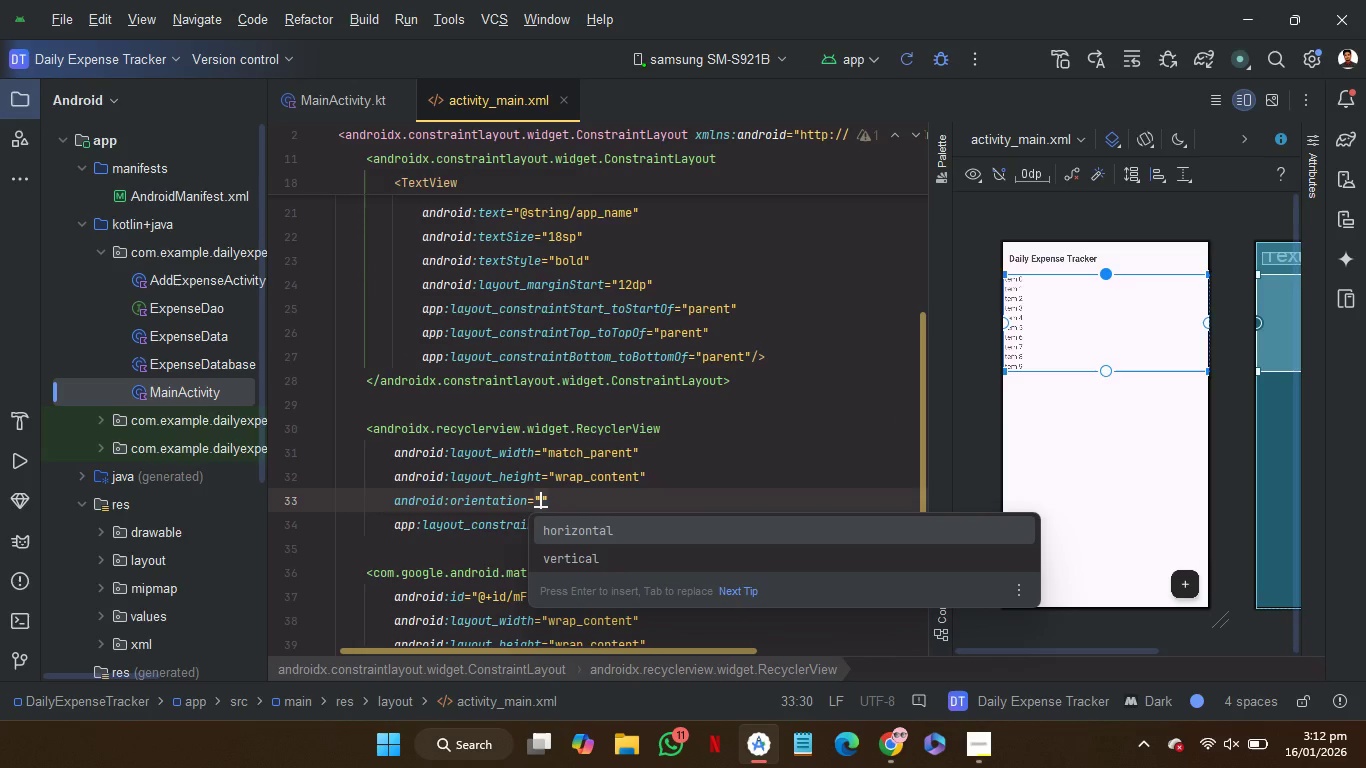 
key(Enter)
 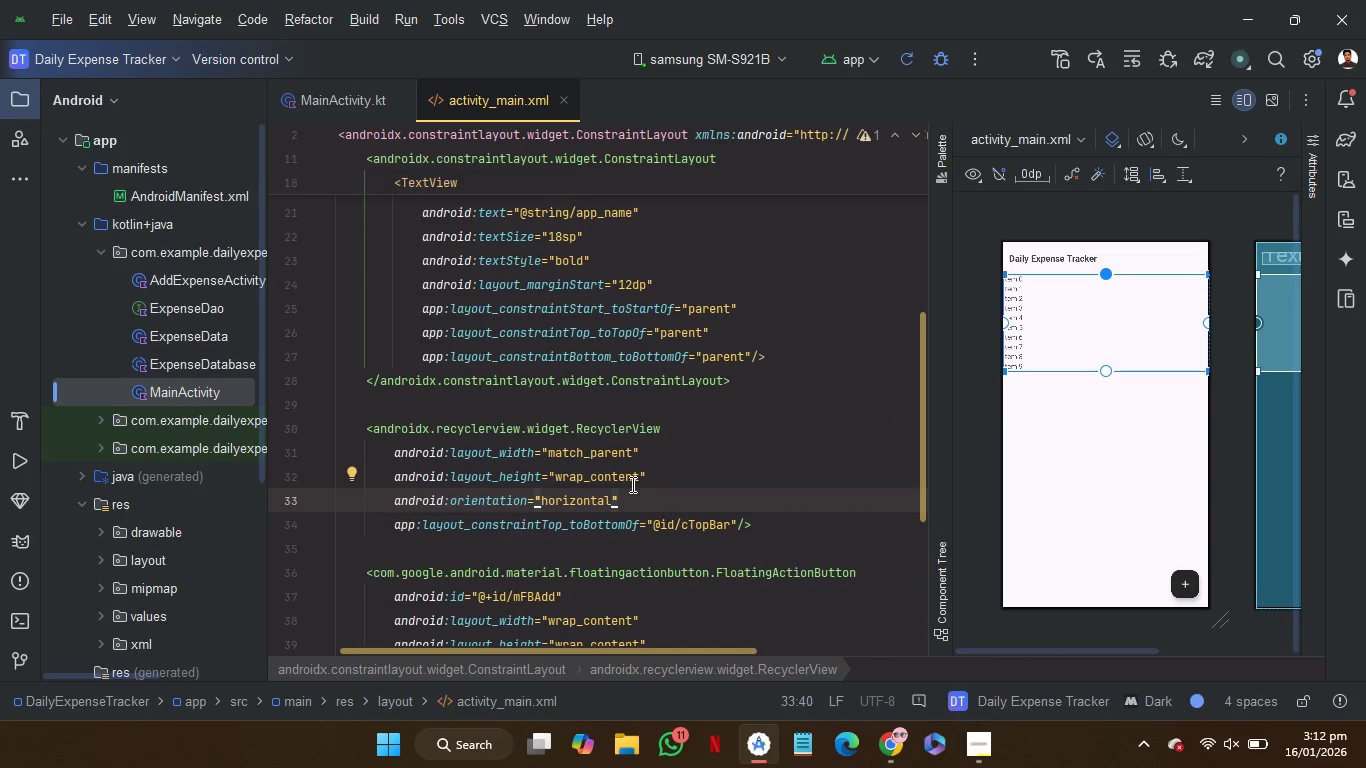 
double_click([590, 497])
 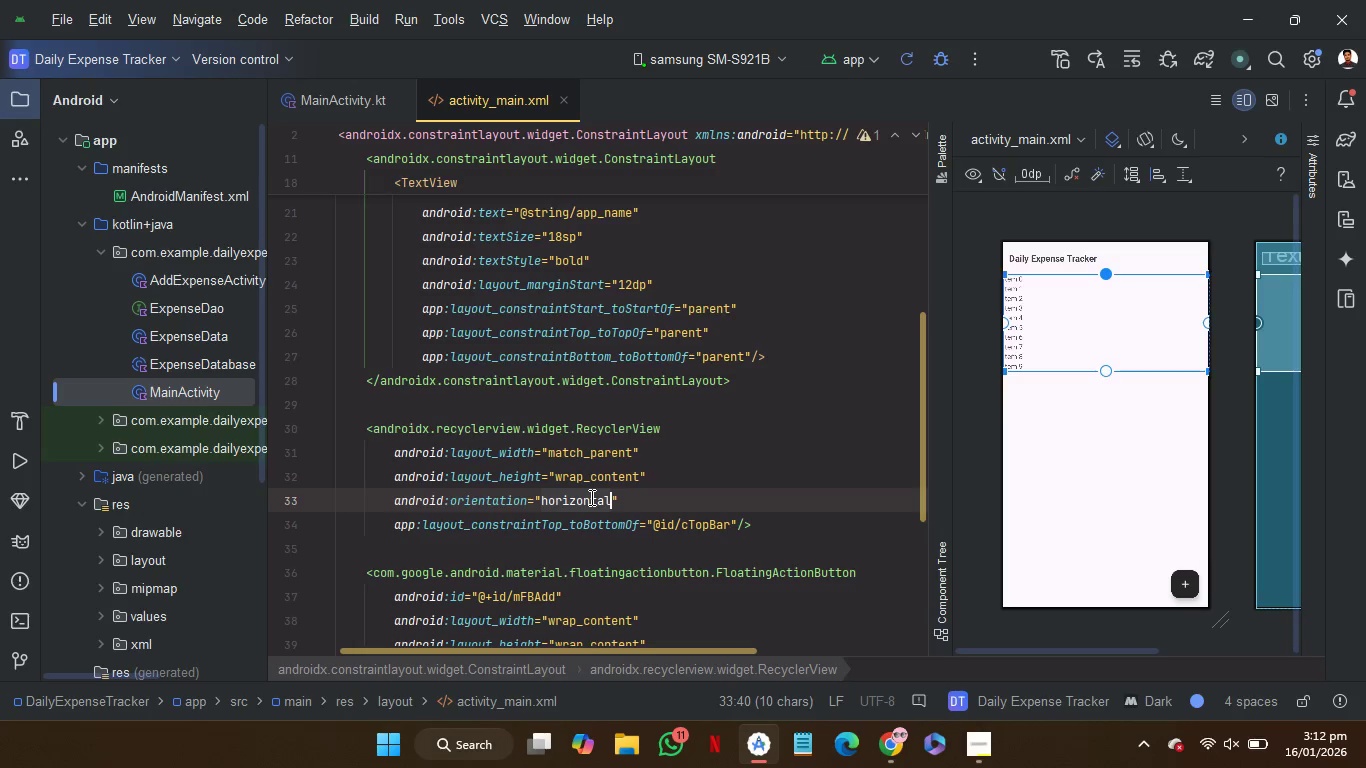 
key(Shift+V)
 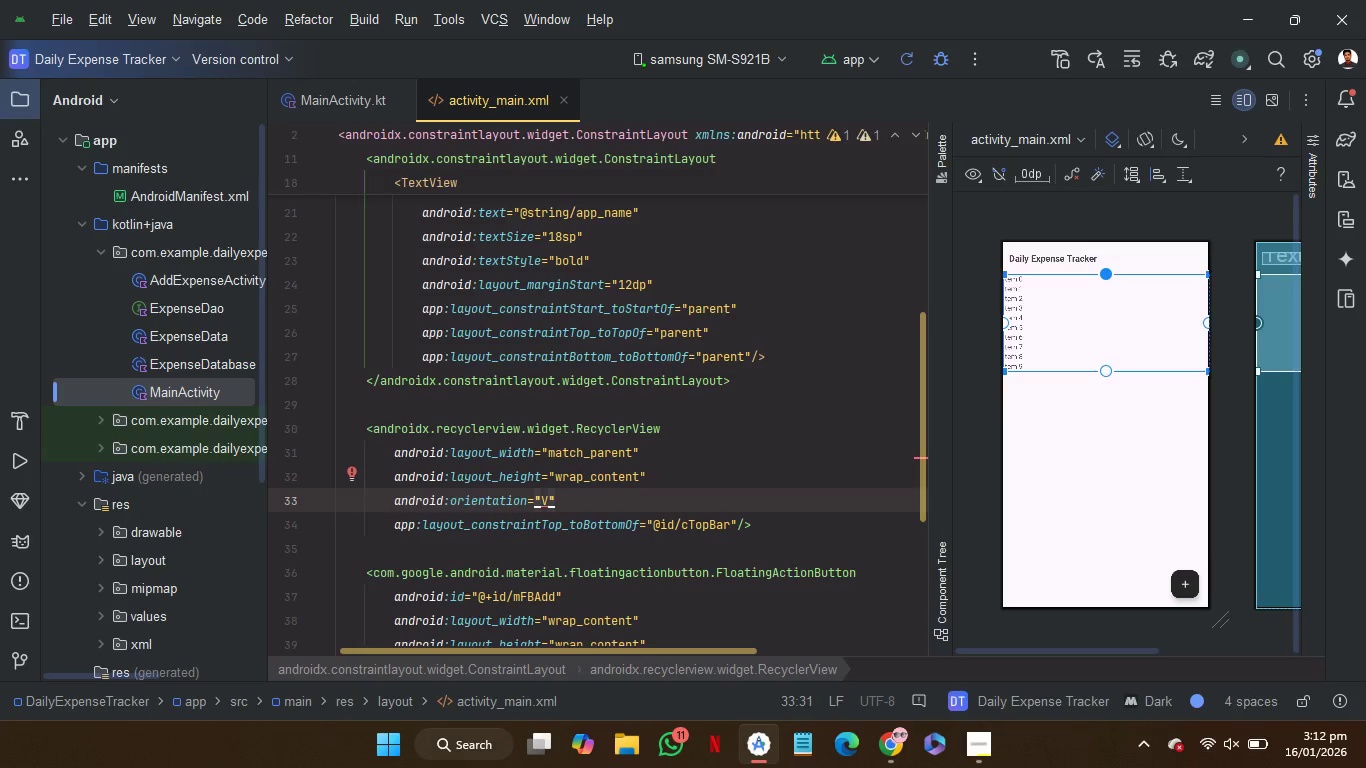 
key(Backspace)
 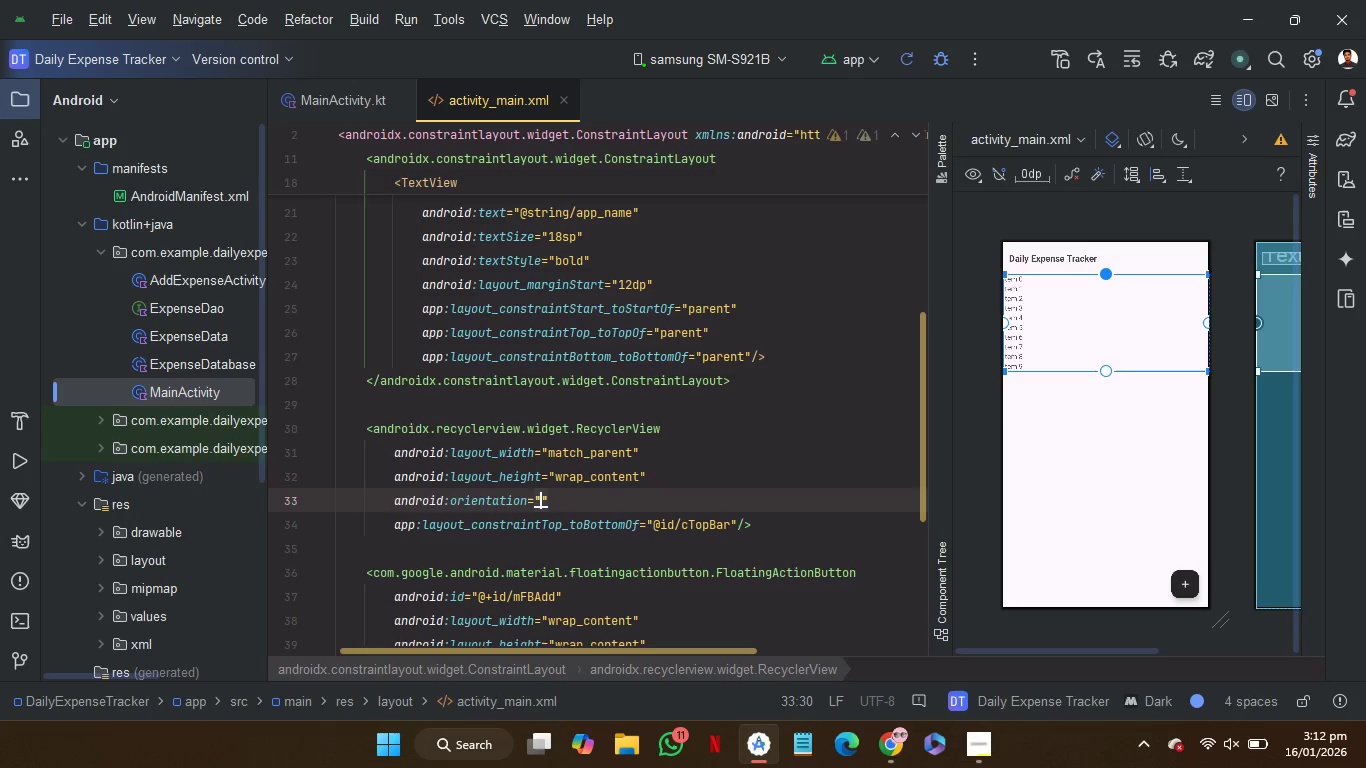 
key(V)
 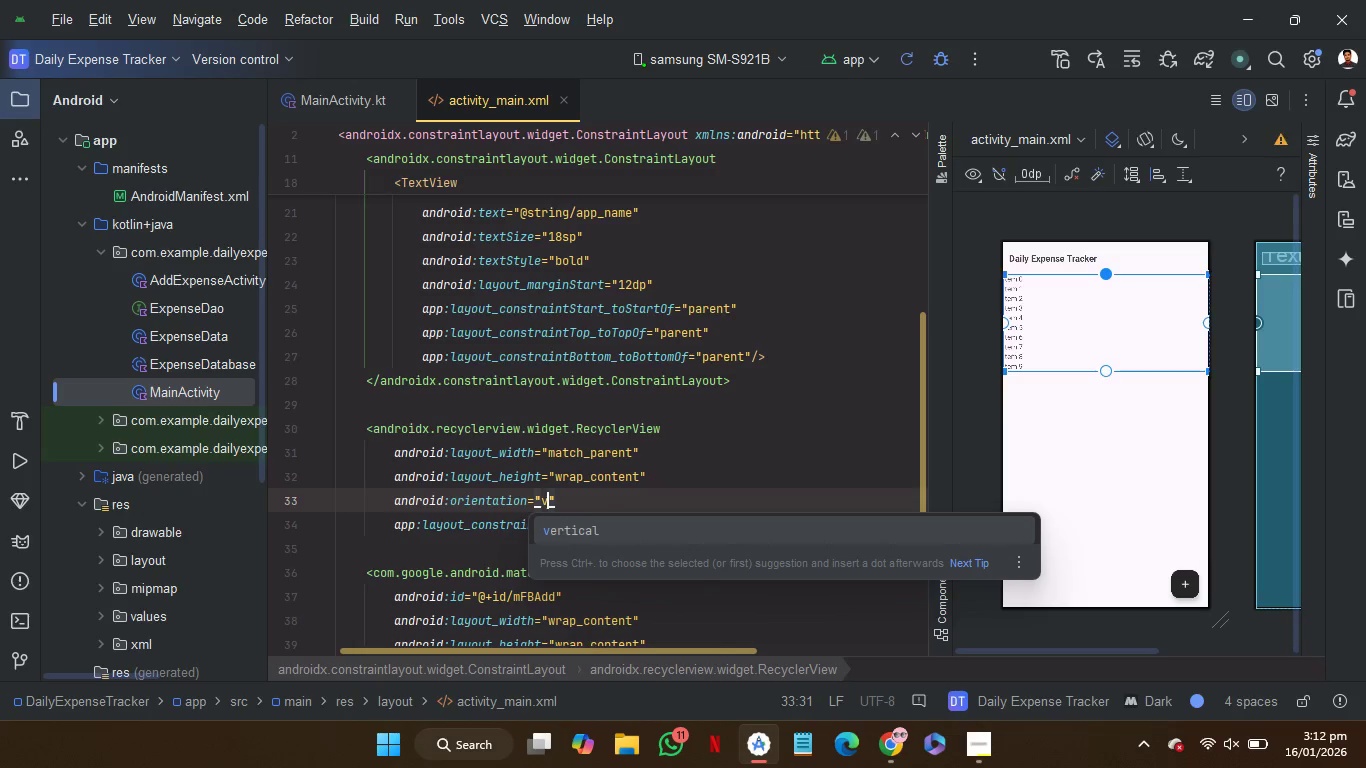 
key(Enter)
 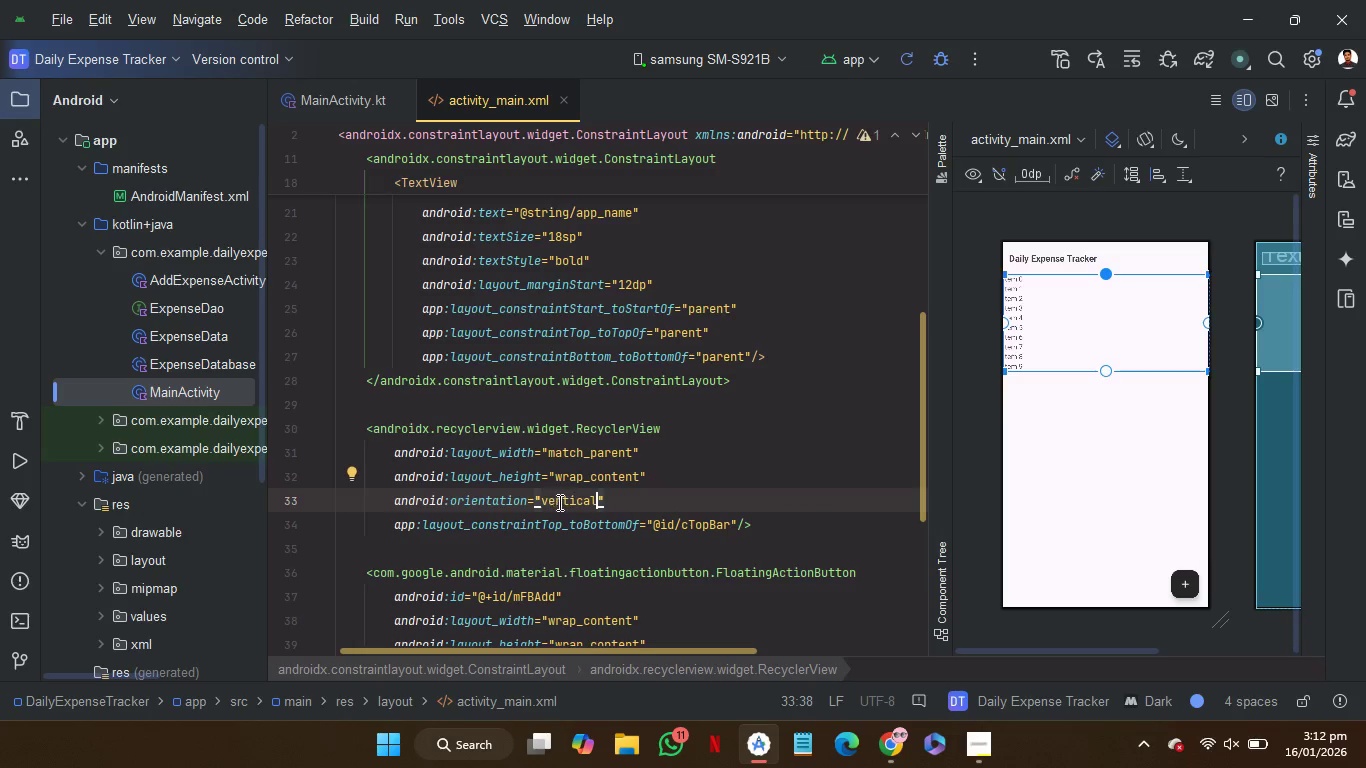 
double_click([562, 504])
 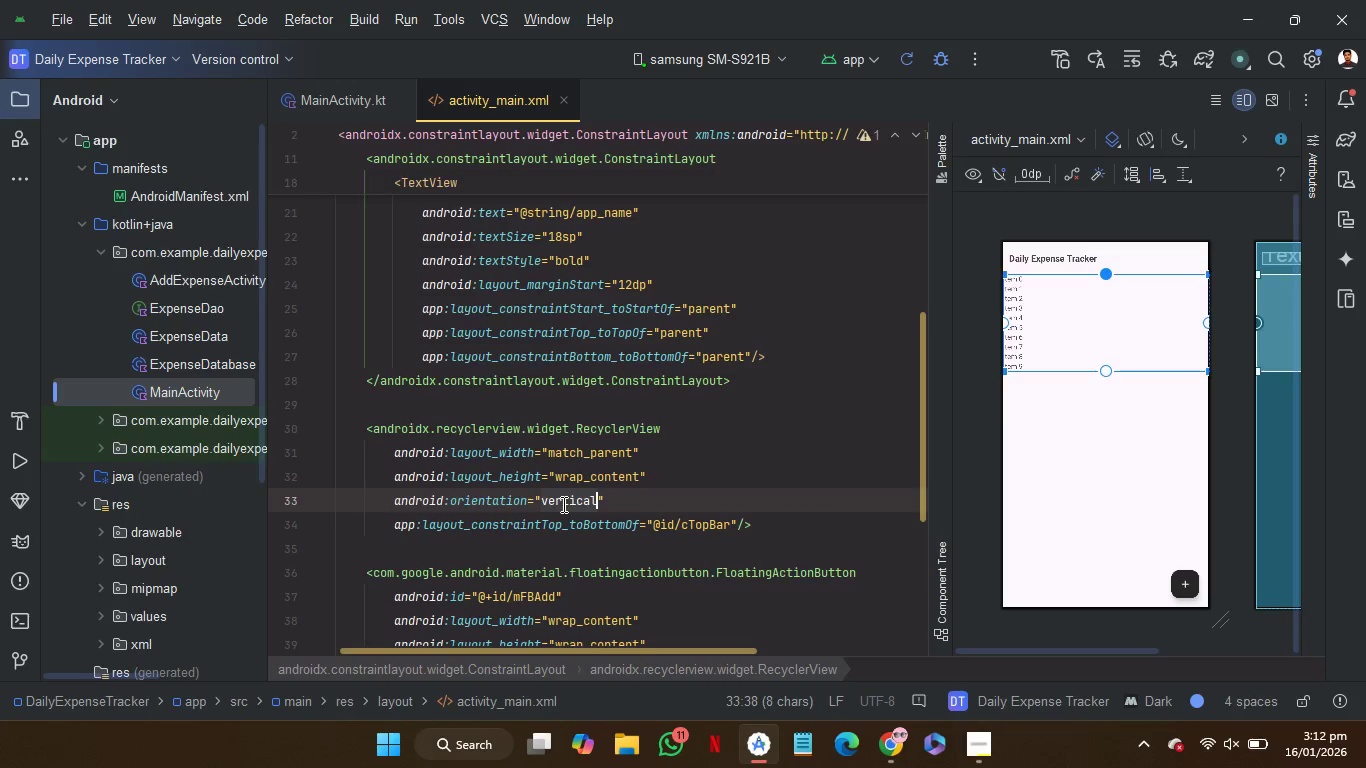 
key(O)
 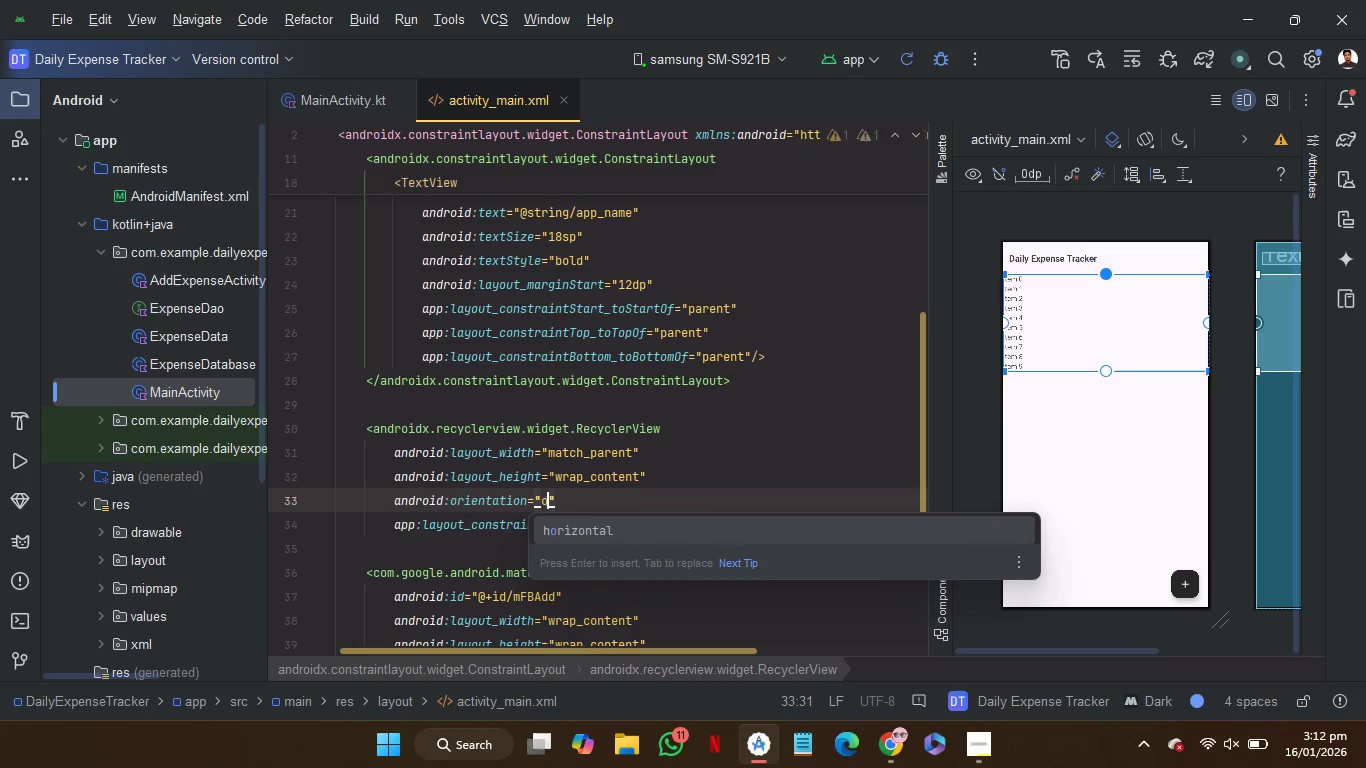 
key(Enter)
 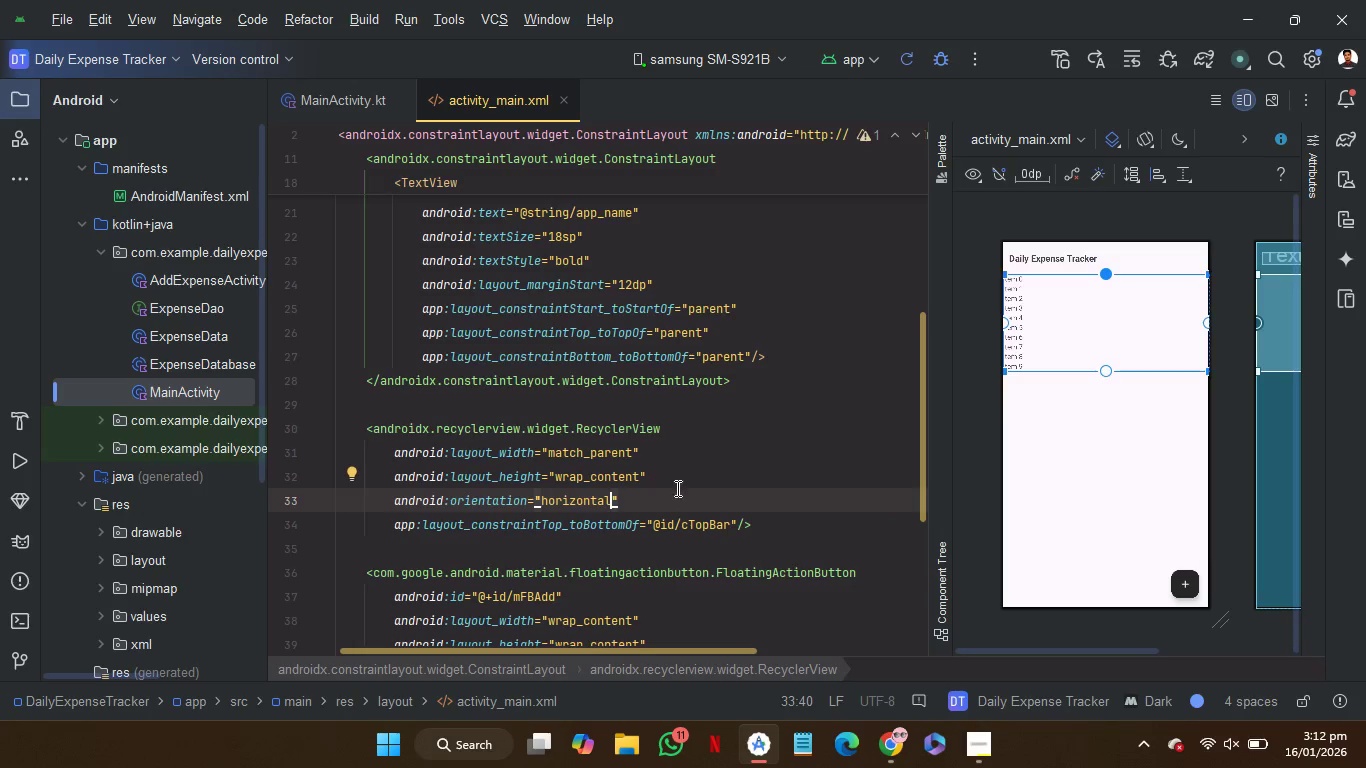 
left_click([695, 497])
 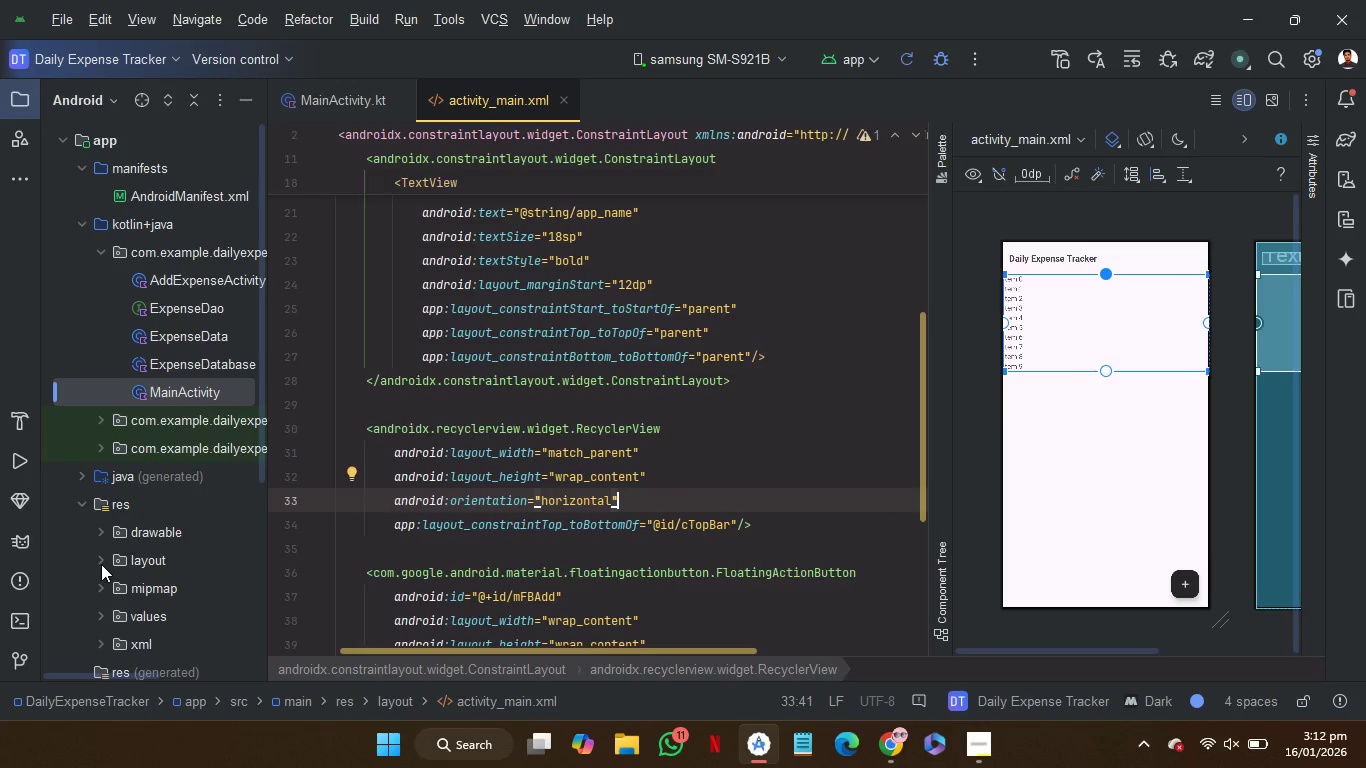 
left_click([101, 559])
 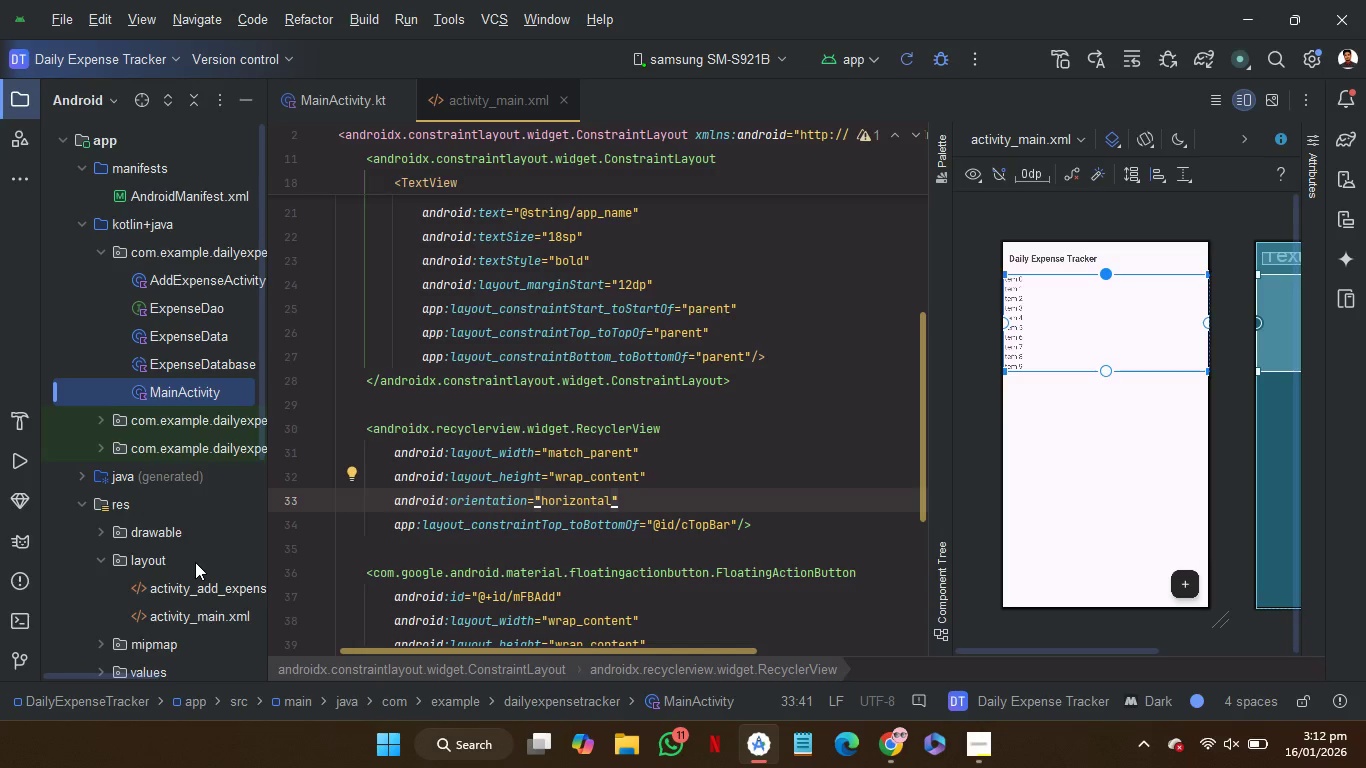 
left_click([195, 563])
 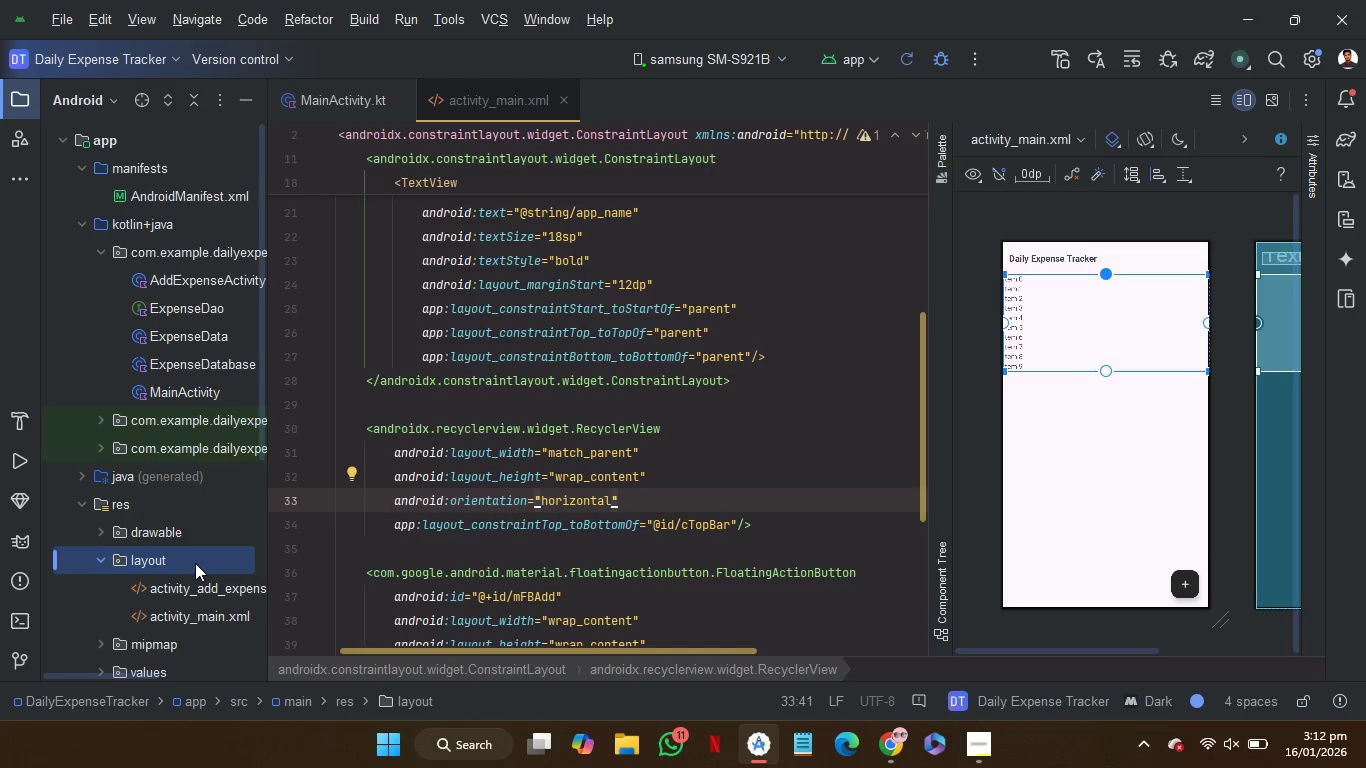 
right_click([195, 563])
 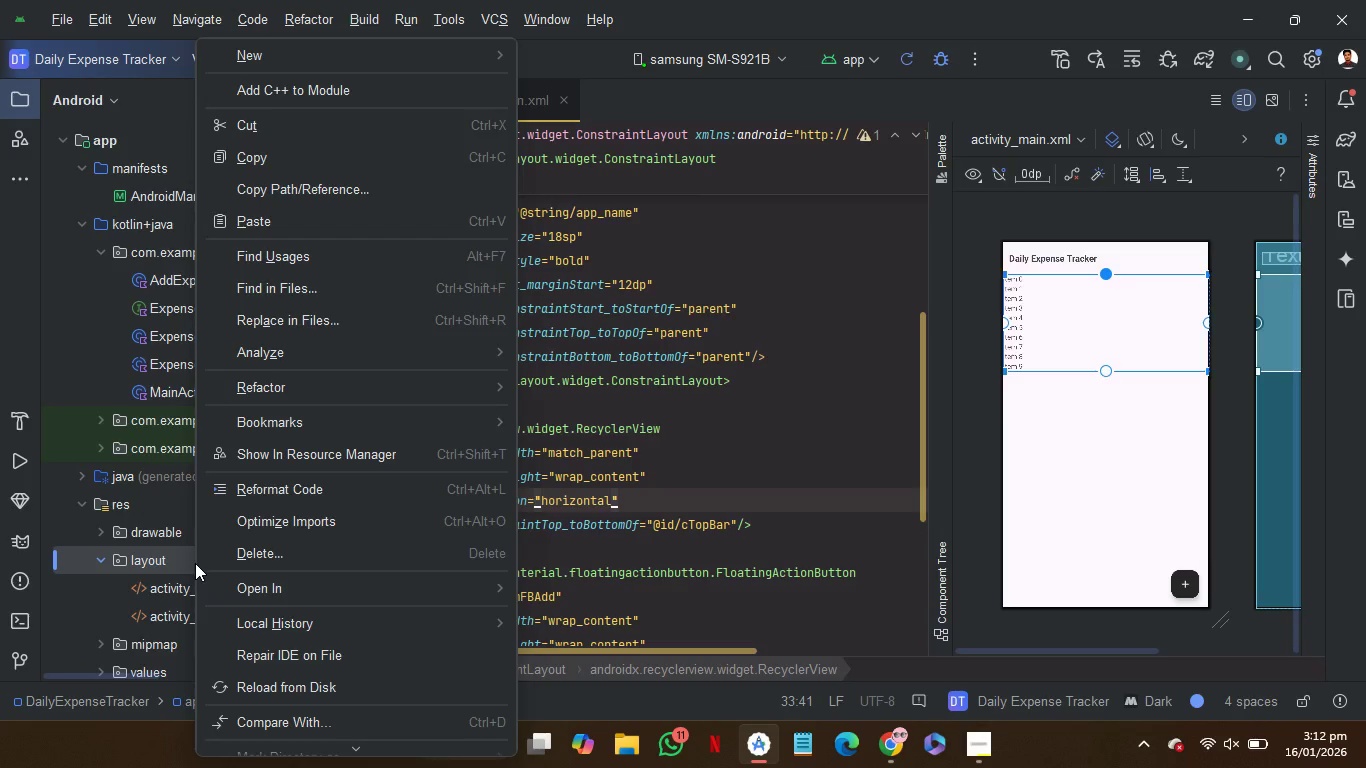 
mouse_move([416, 57])
 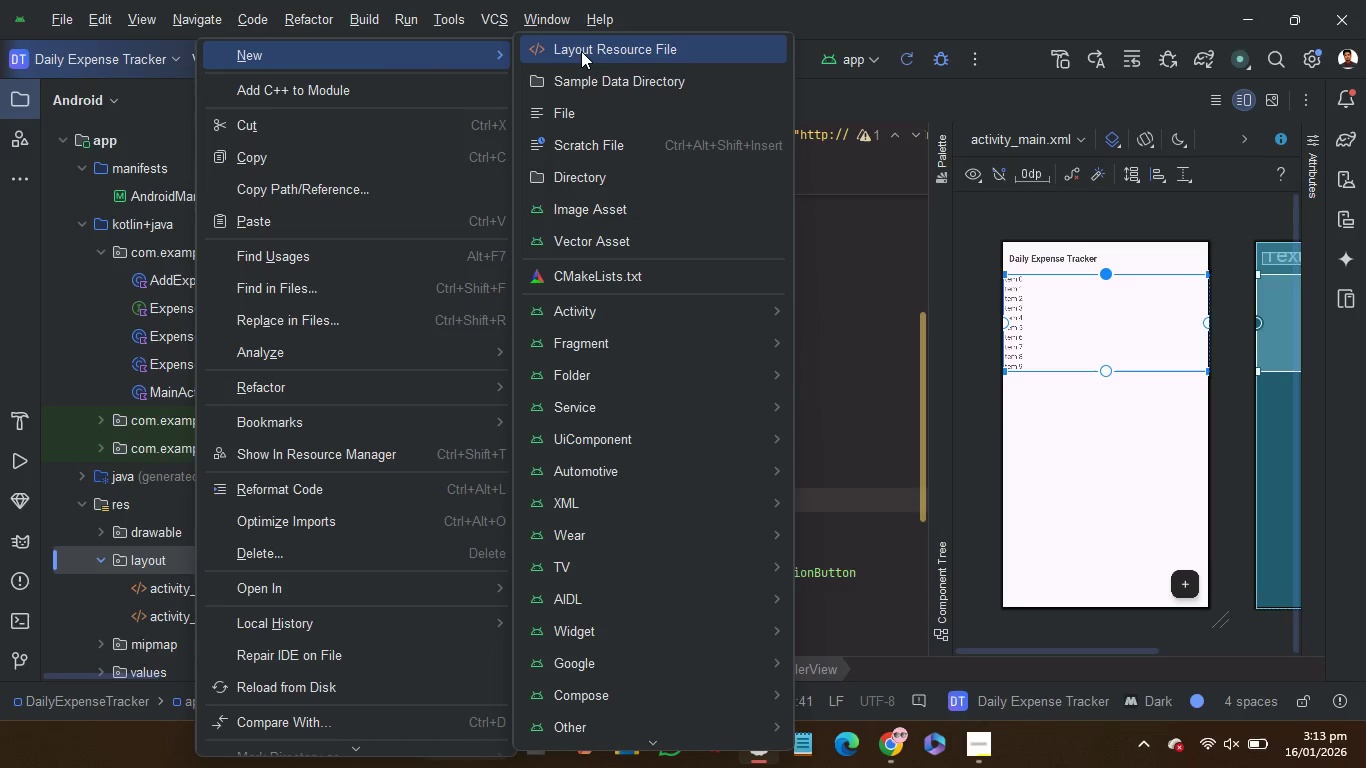 
left_click([581, 51])
 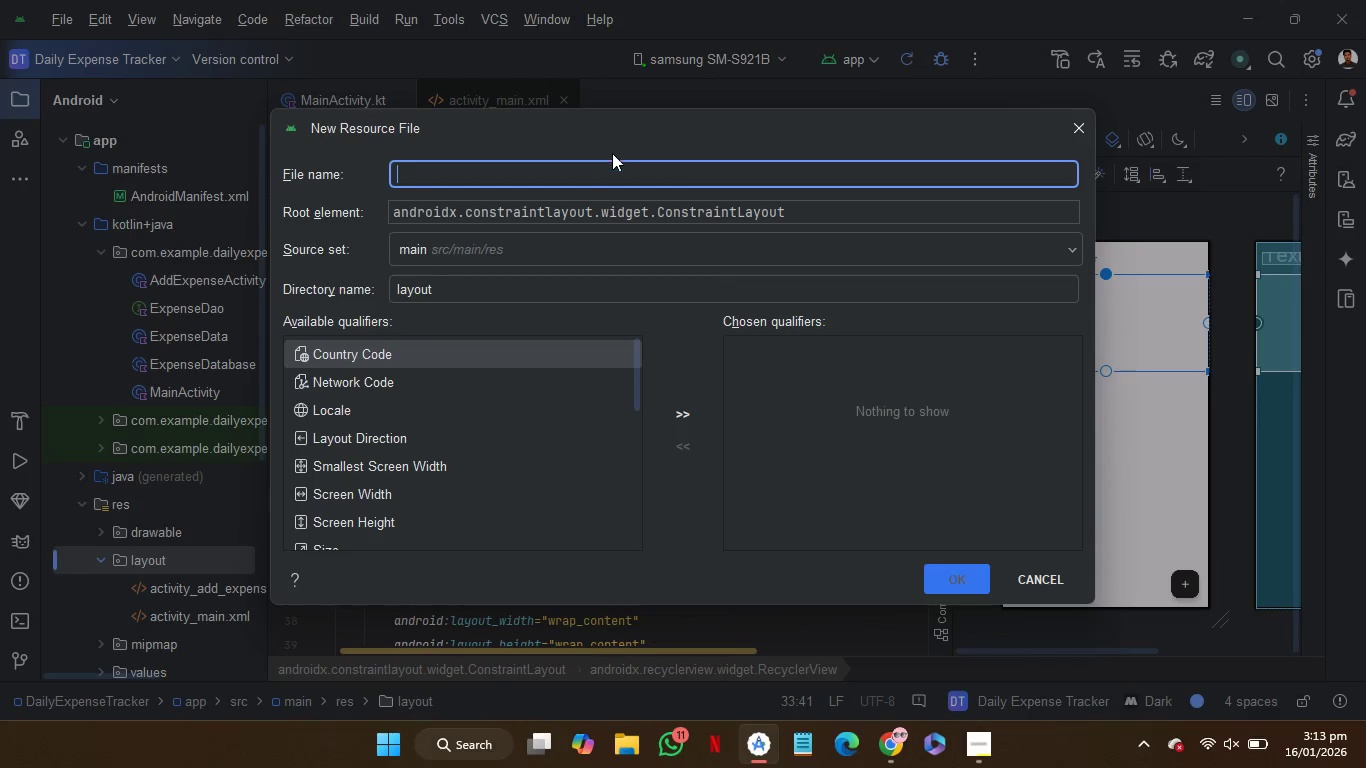 
left_click([612, 170])
 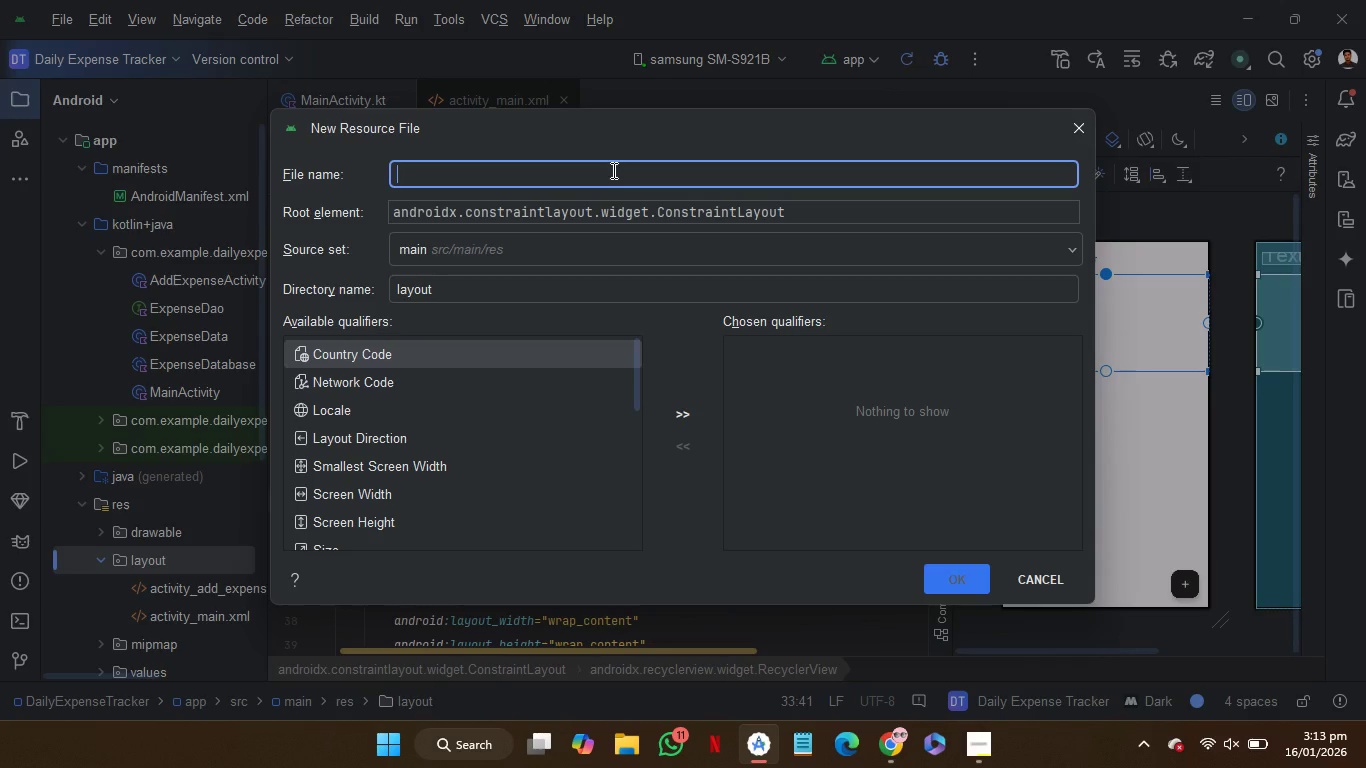 
type(layout_)
 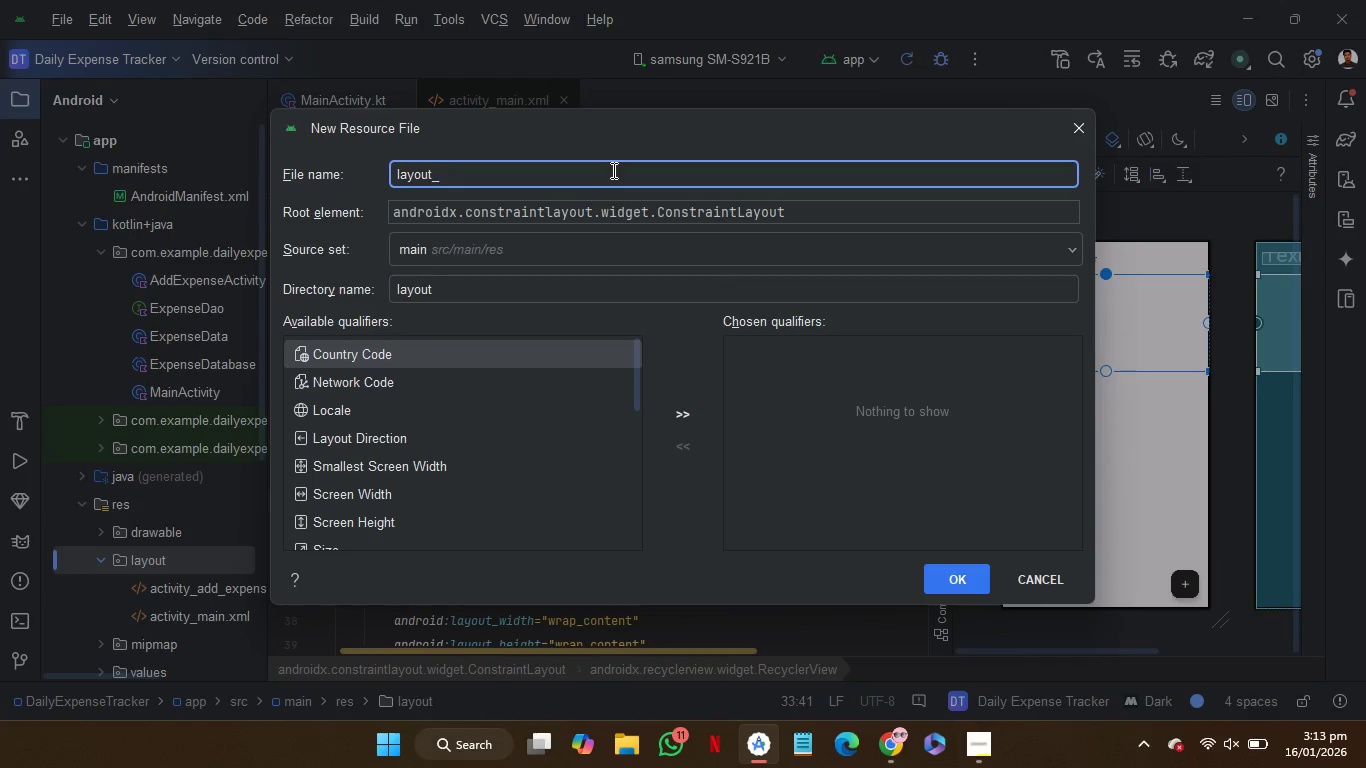 
wait(7.89)
 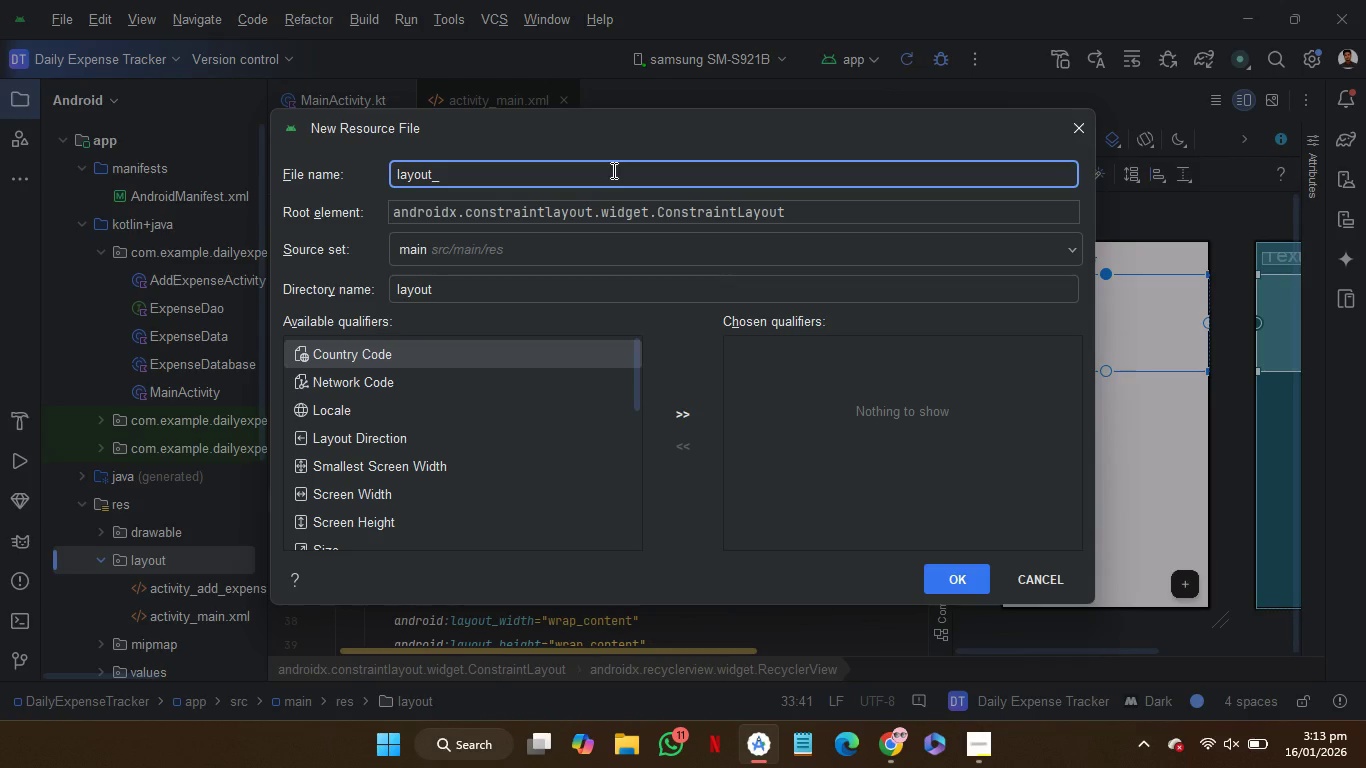 
type(rv)
 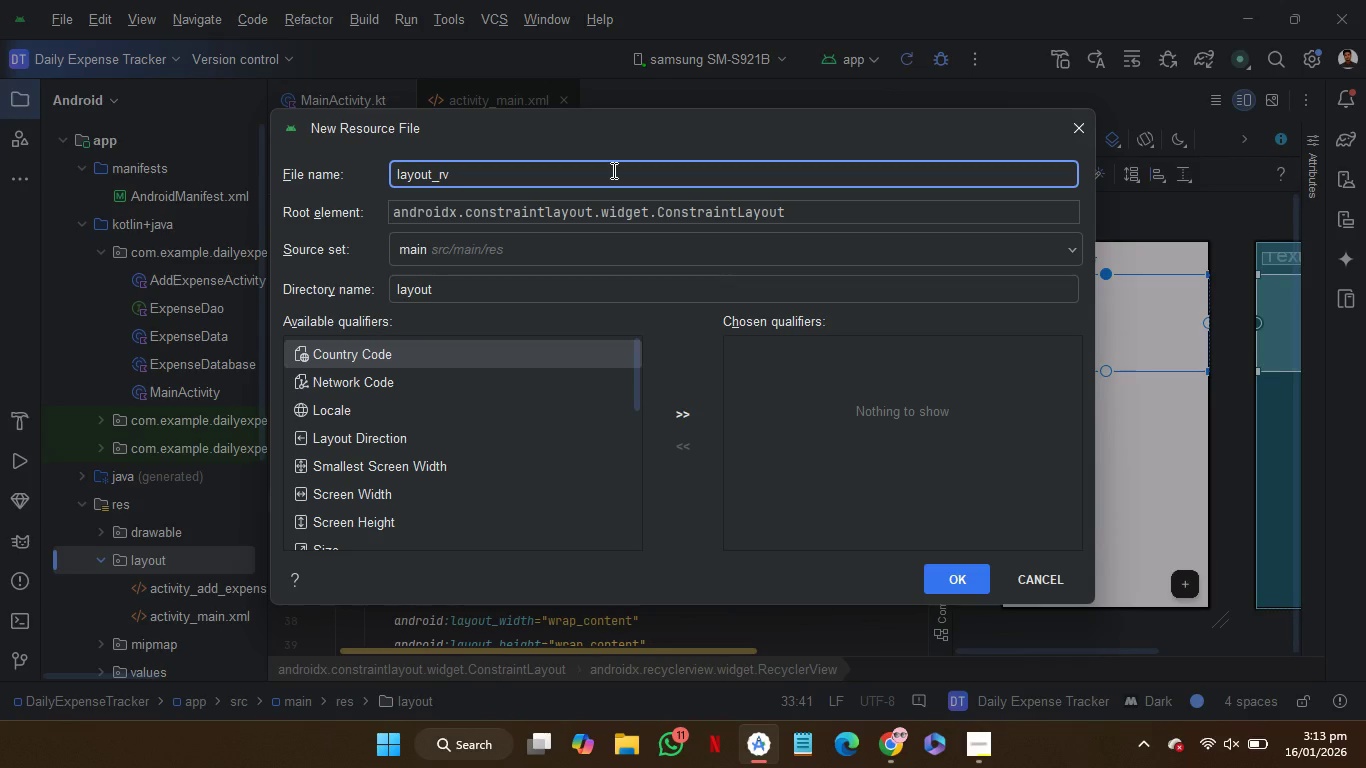 
key(Shift+Minus)
 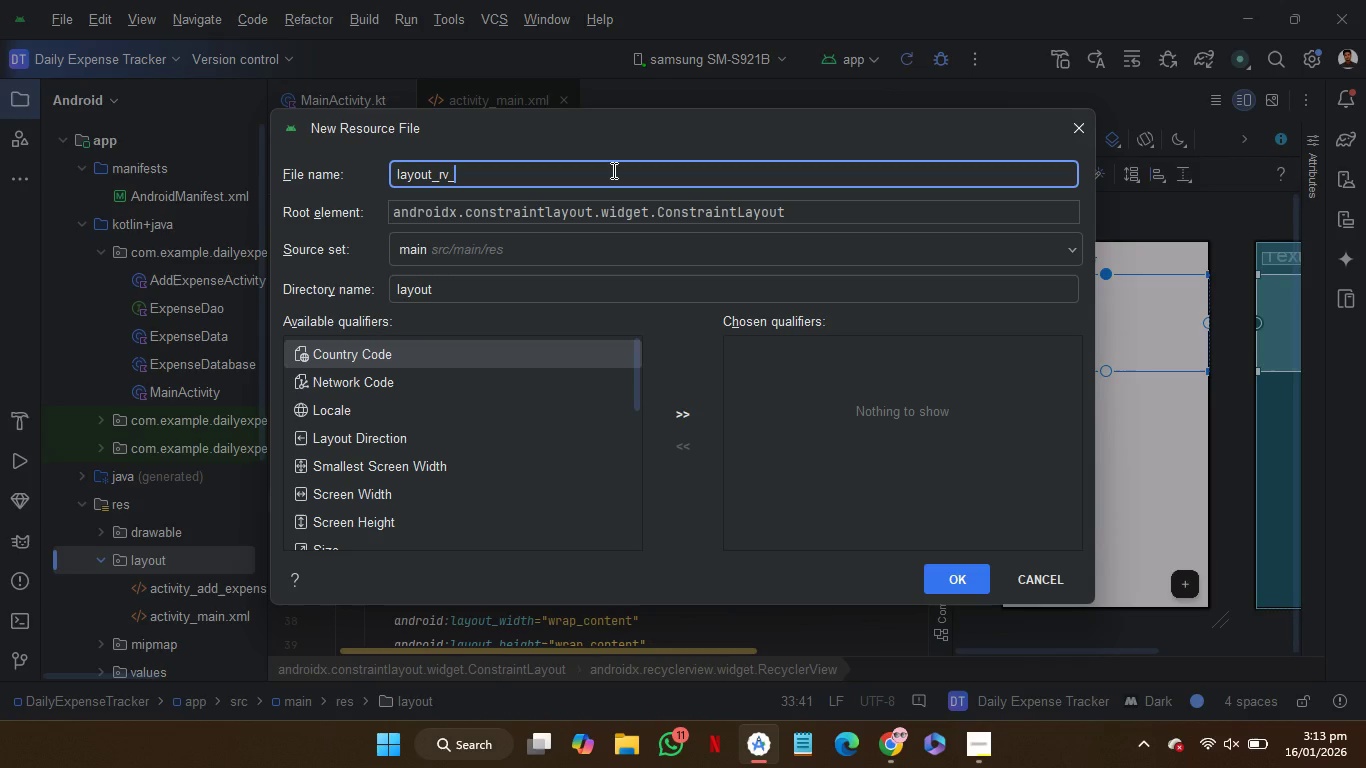 
wait(5.69)
 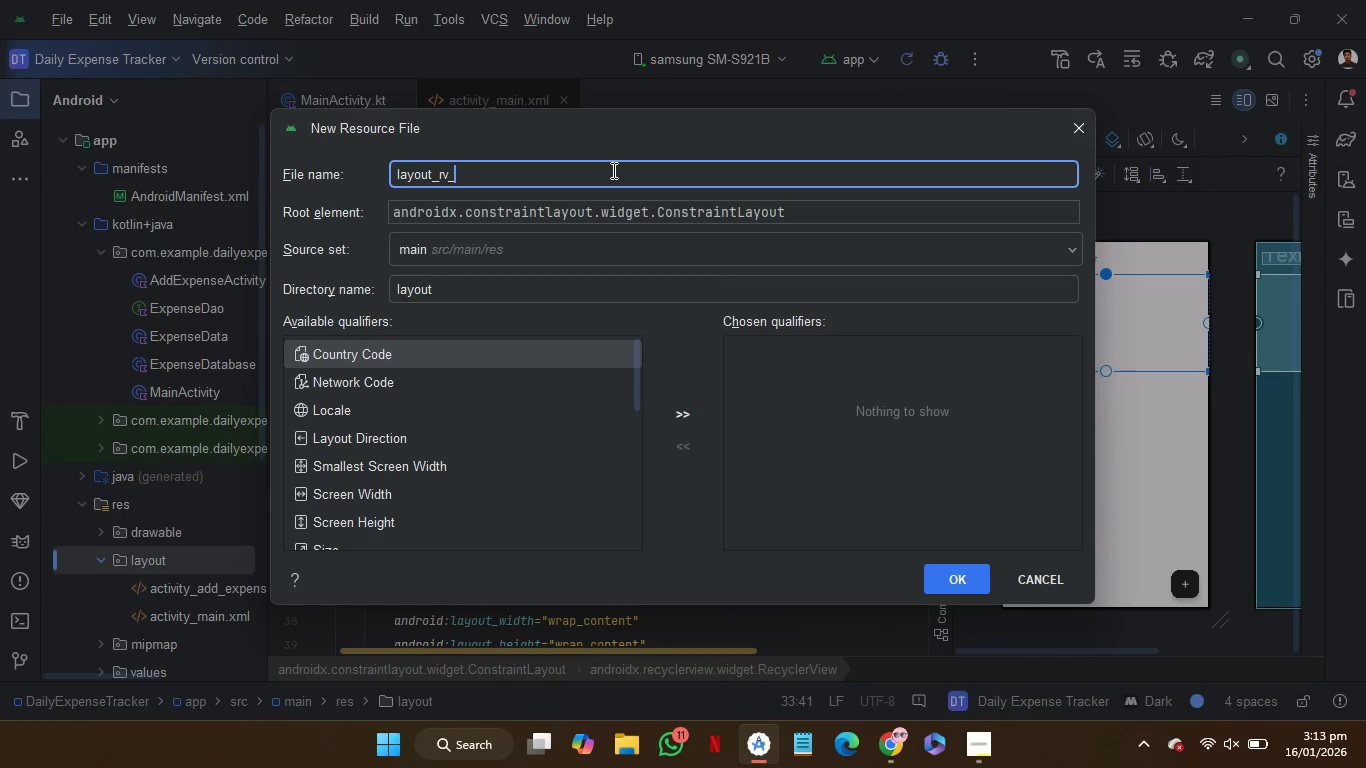 
type(daily)
 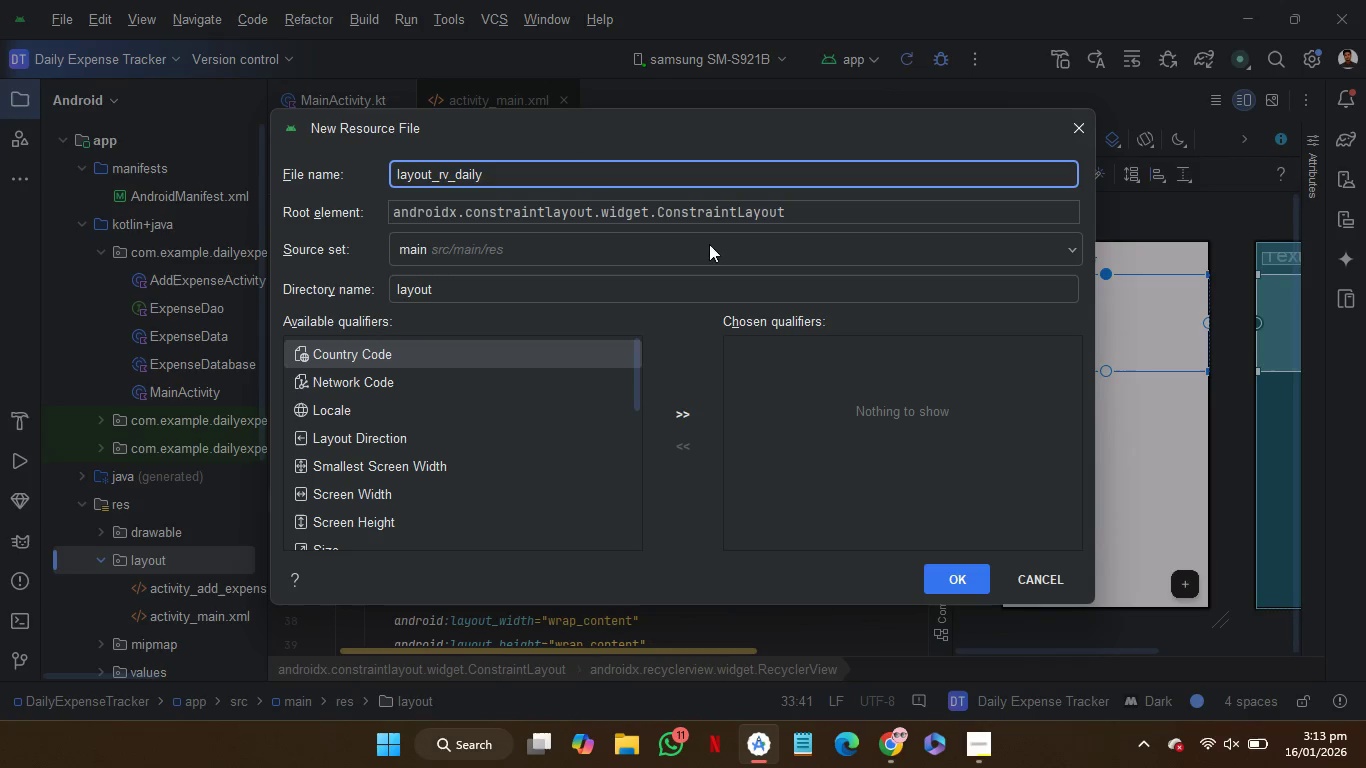 
left_click([894, 557])
 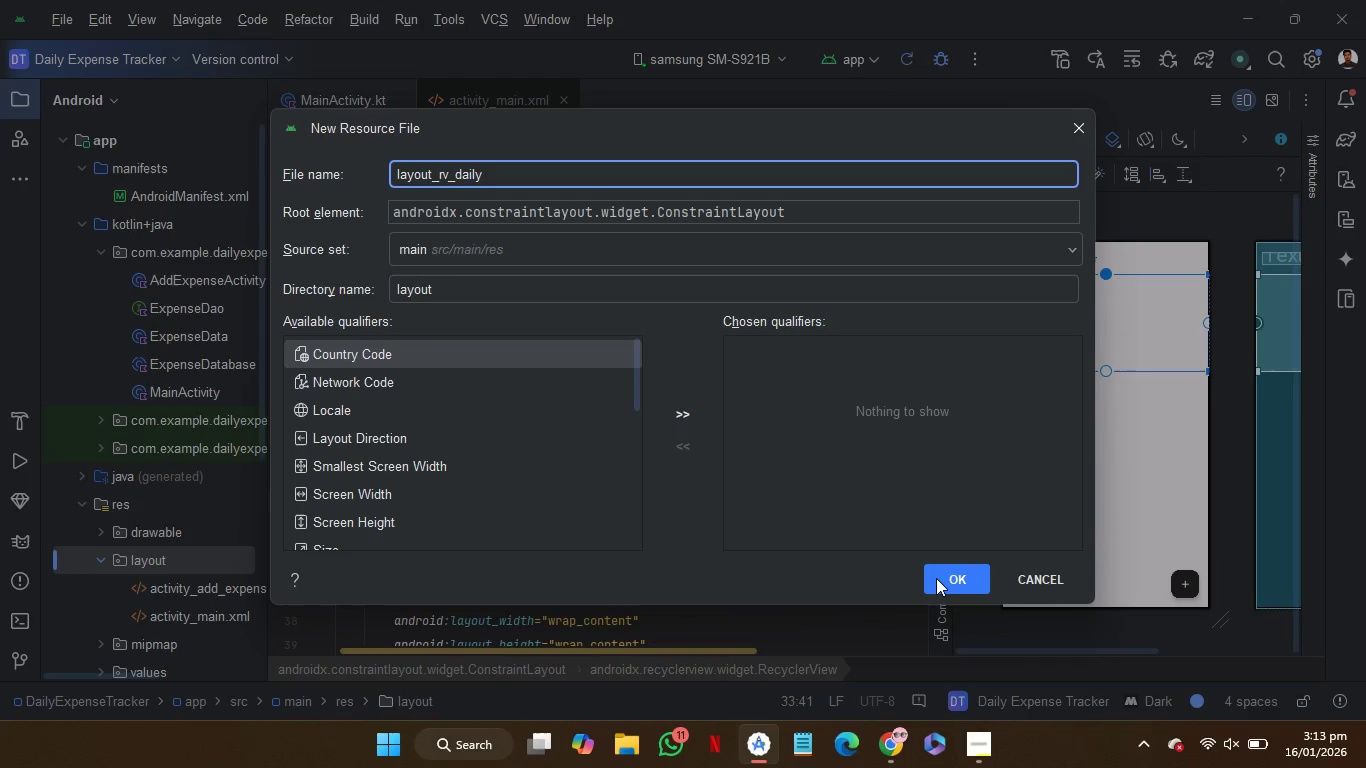 
wait(18.53)
 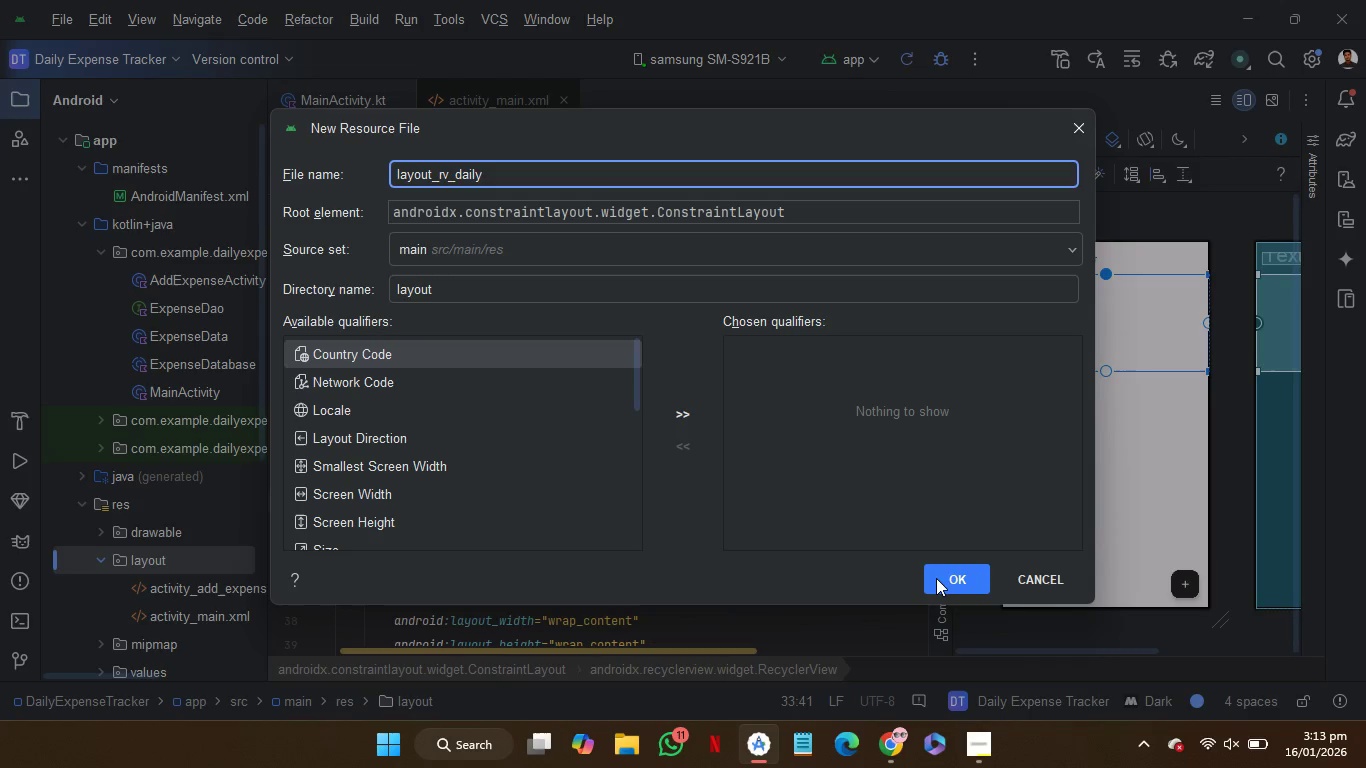 
left_click([958, 575])
 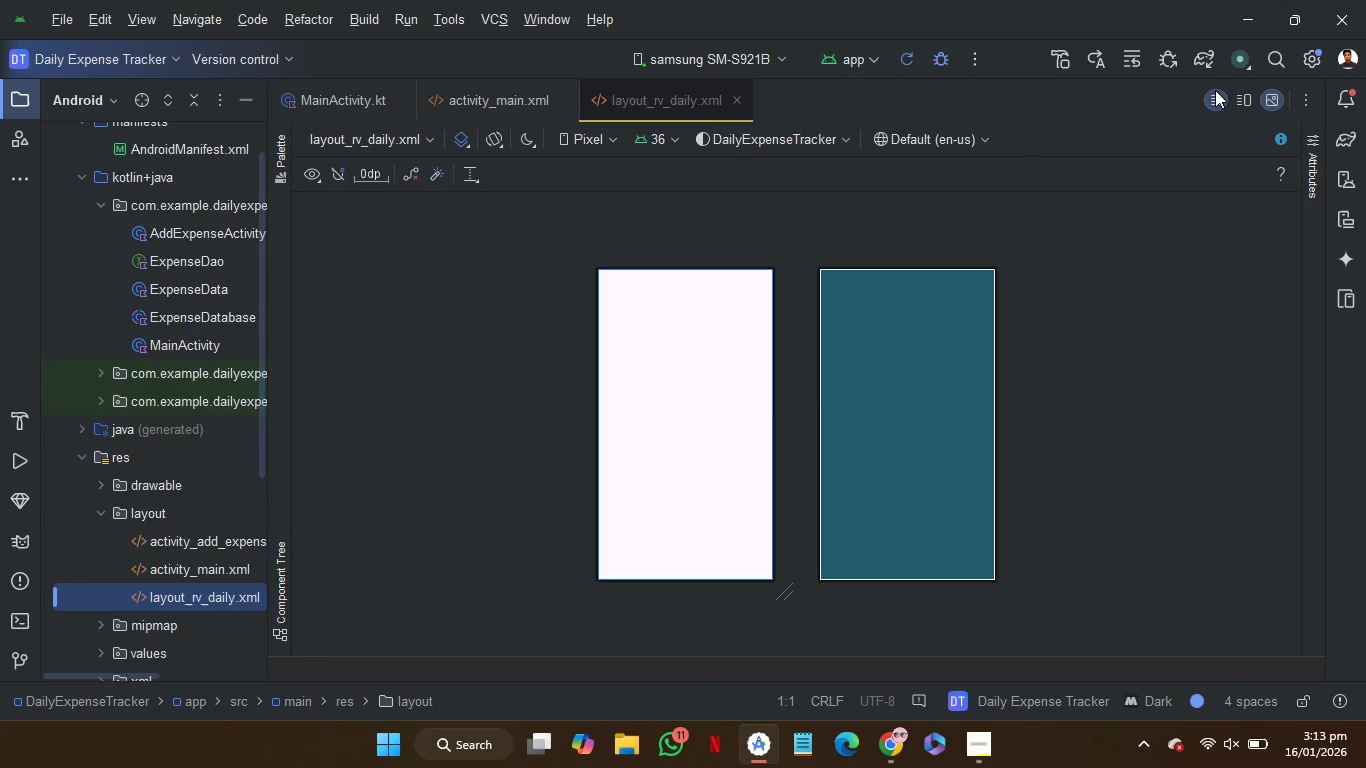 
left_click([1249, 99])
 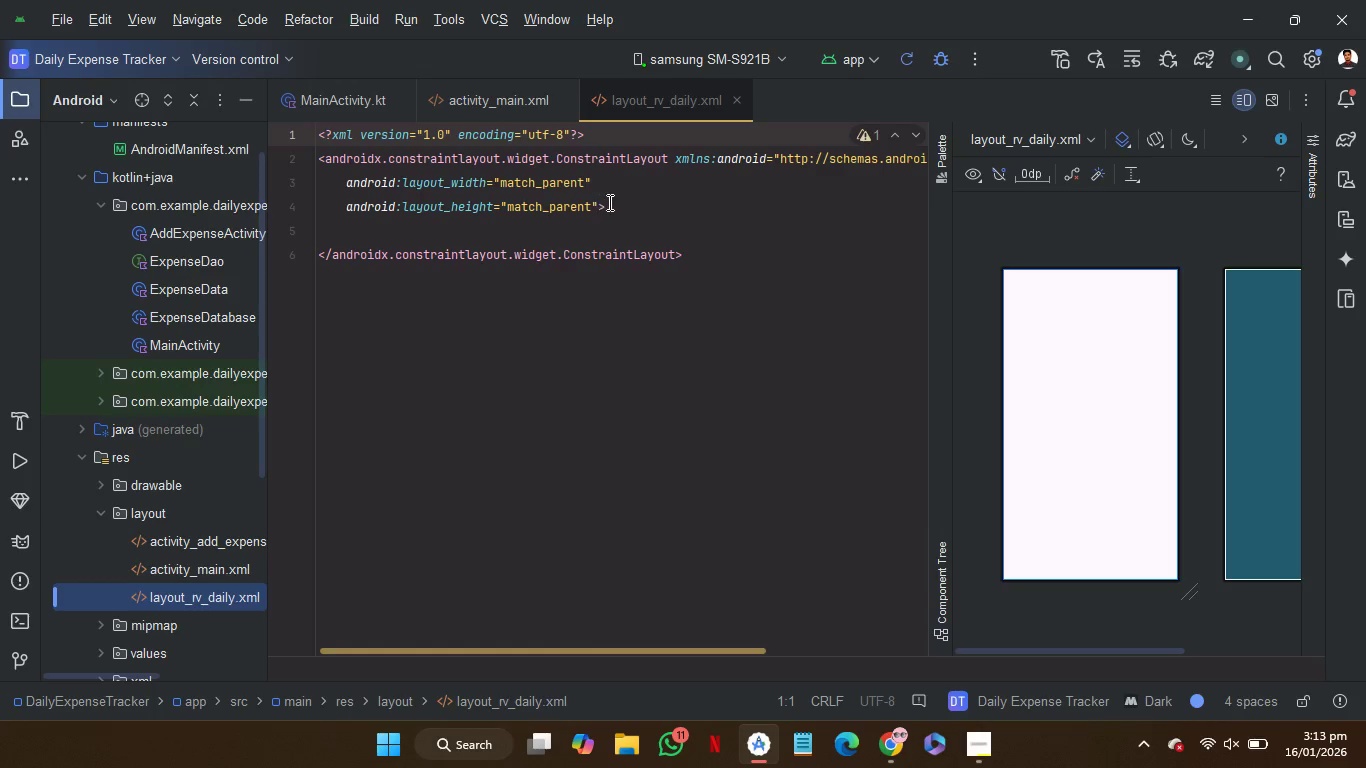 
left_click([617, 207])
 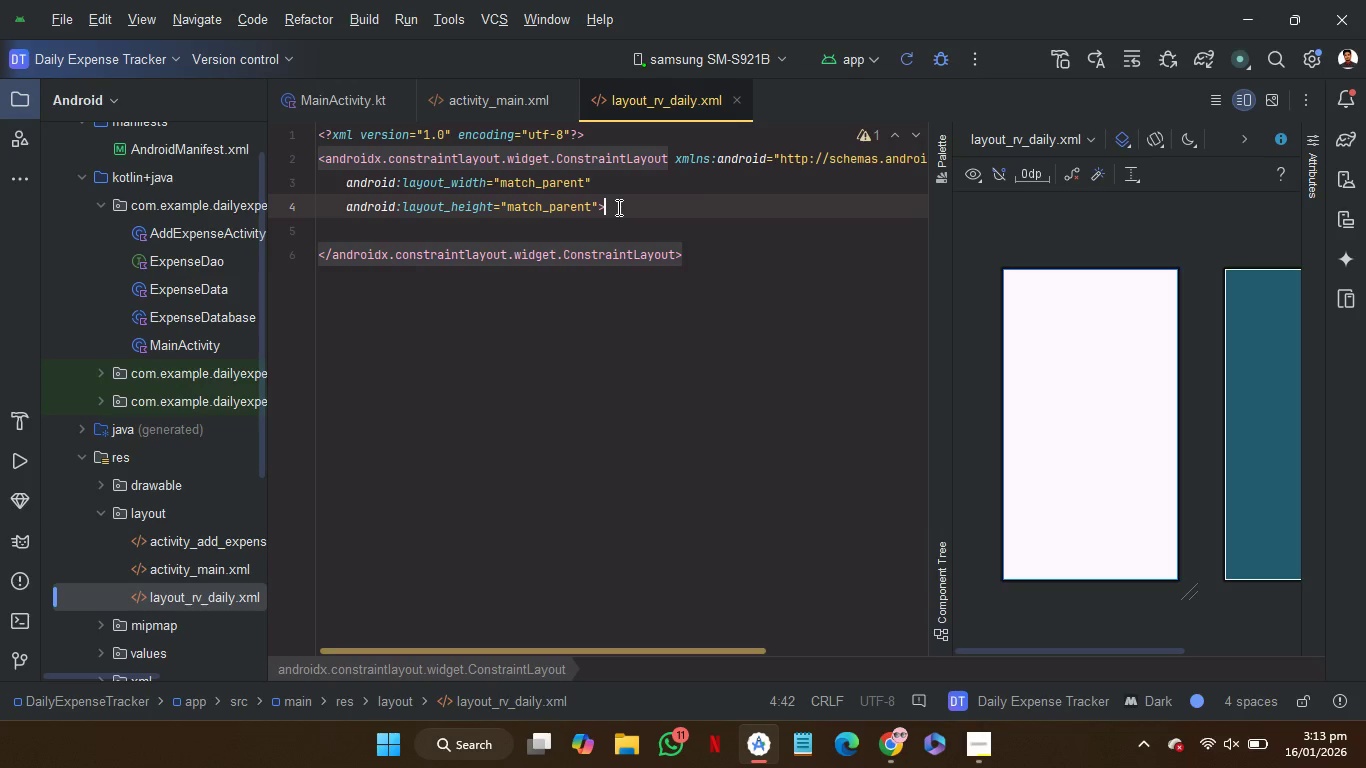 
key(Enter)
 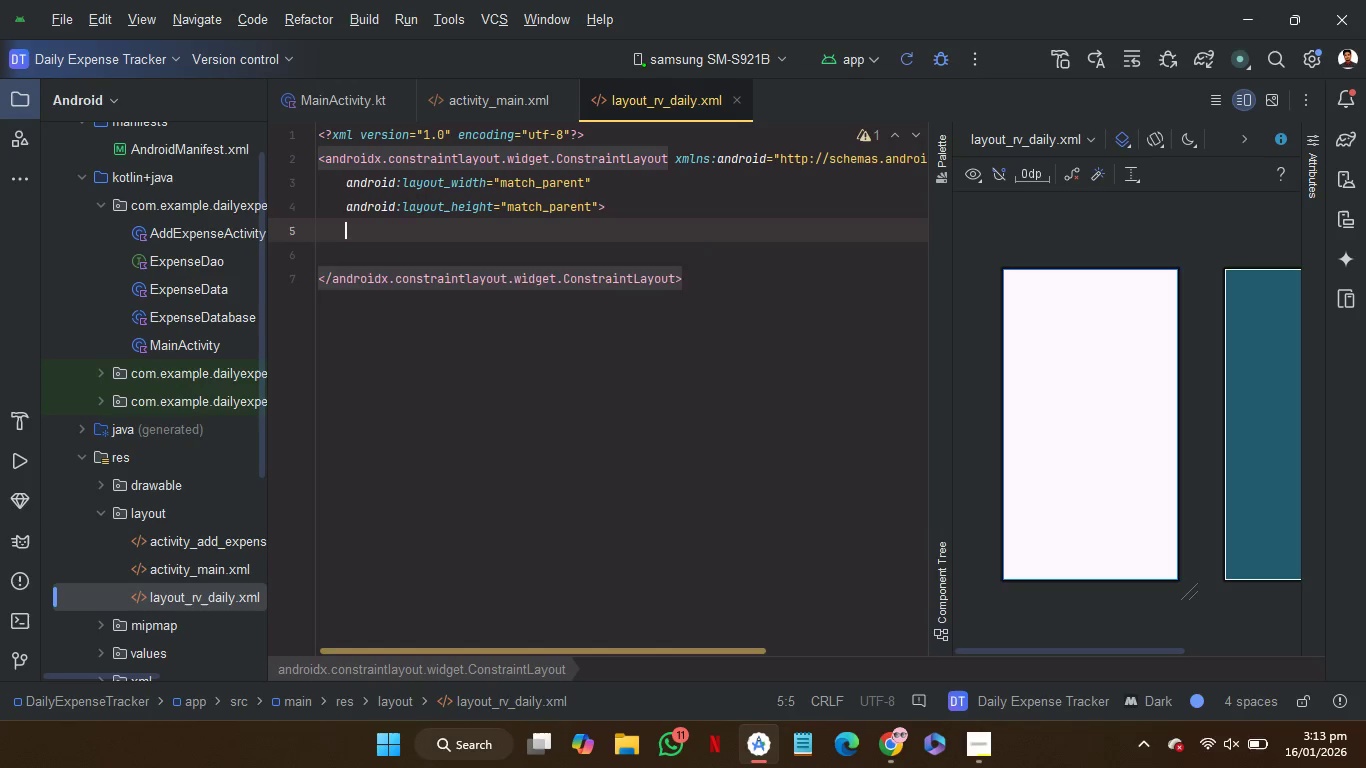 
key(Enter)
 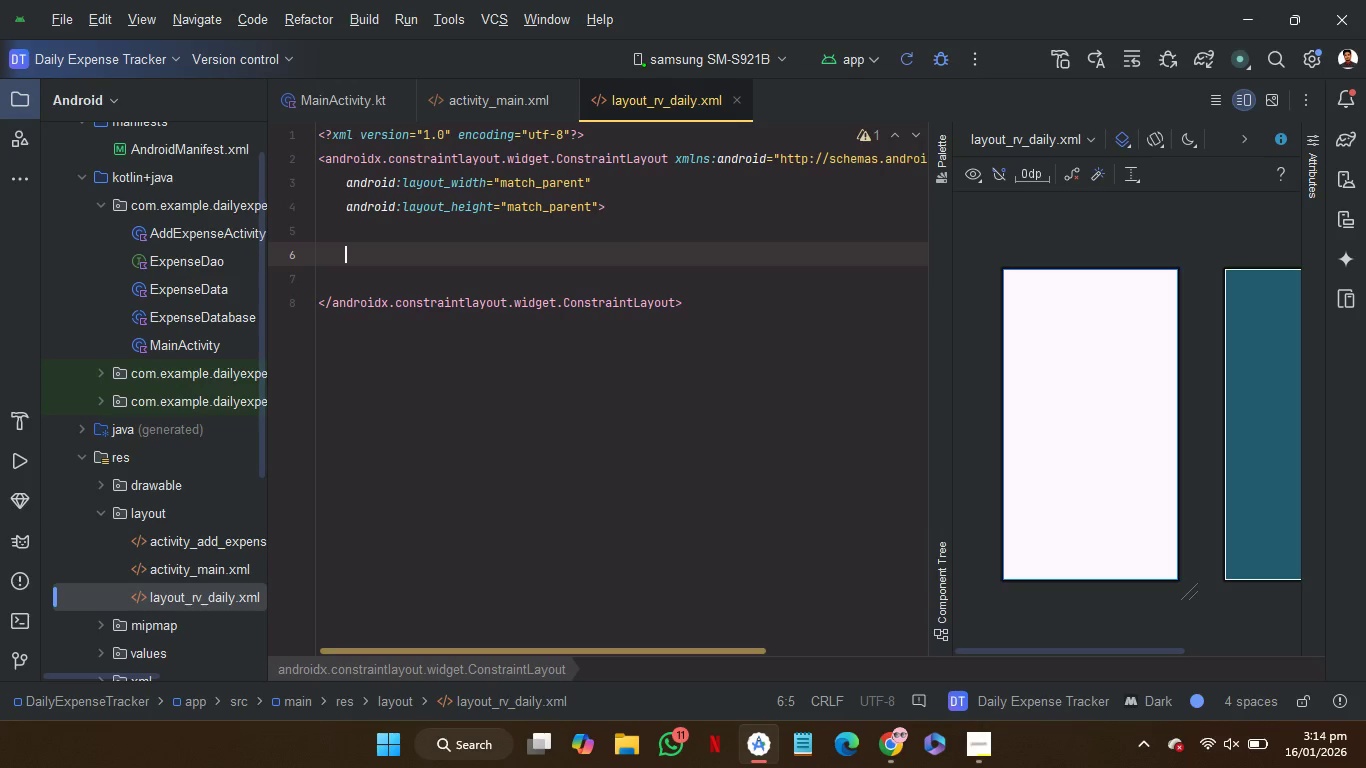 
key(Shift+Comma)
 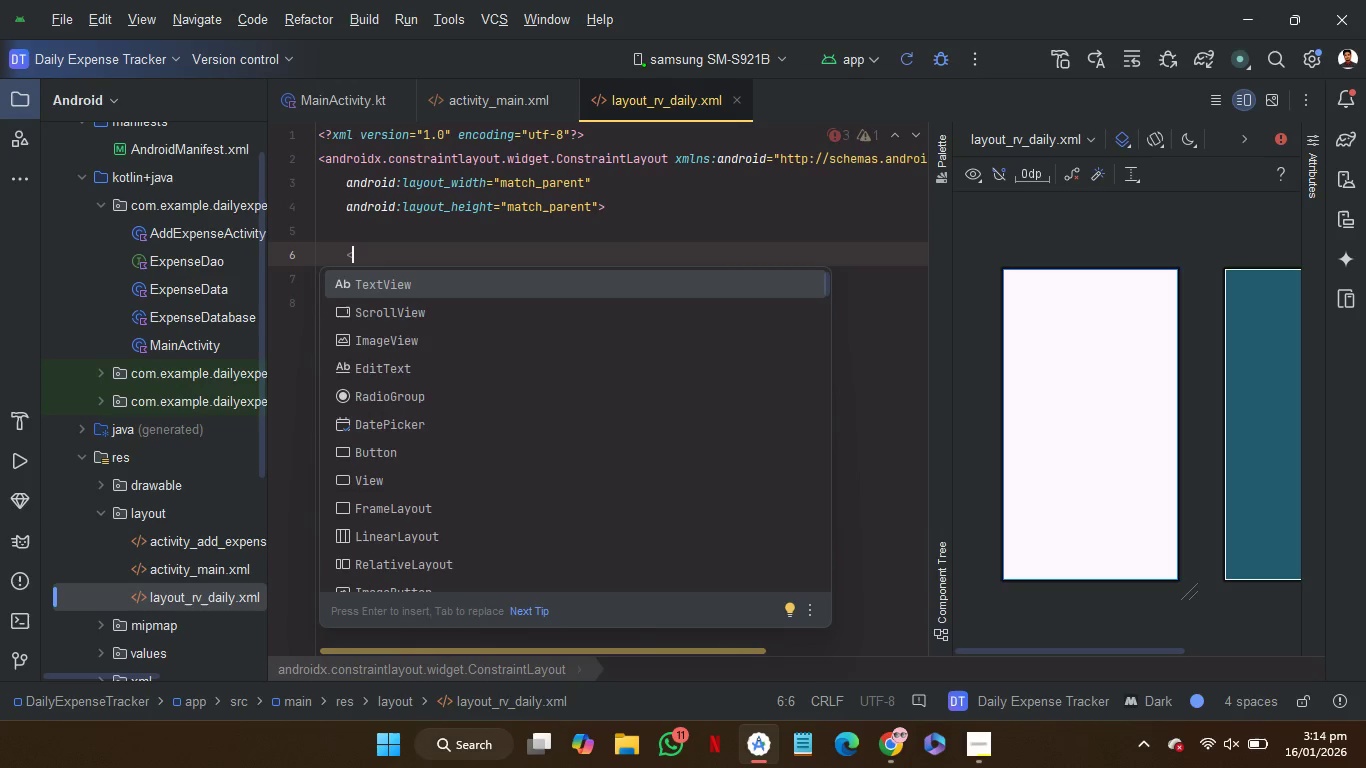 
wait(6.31)
 